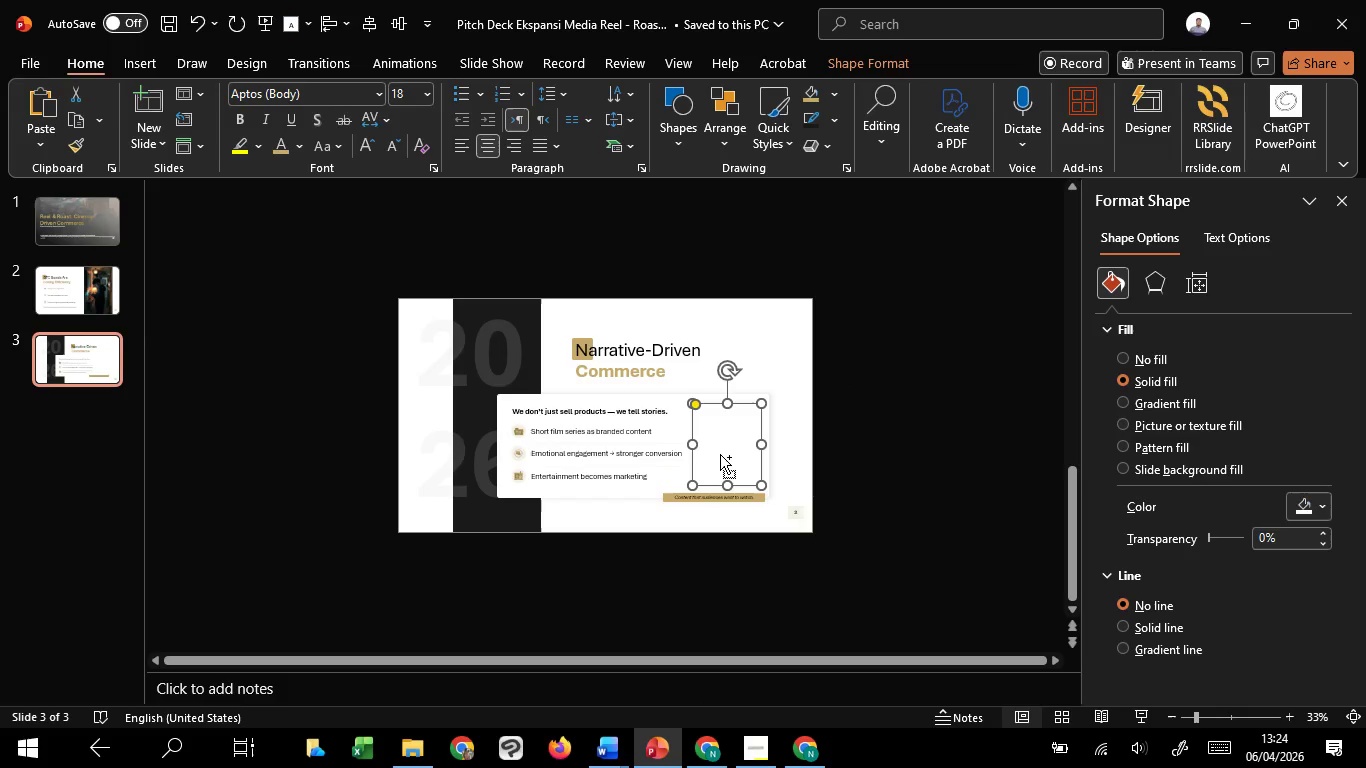 
key(Control+C)
 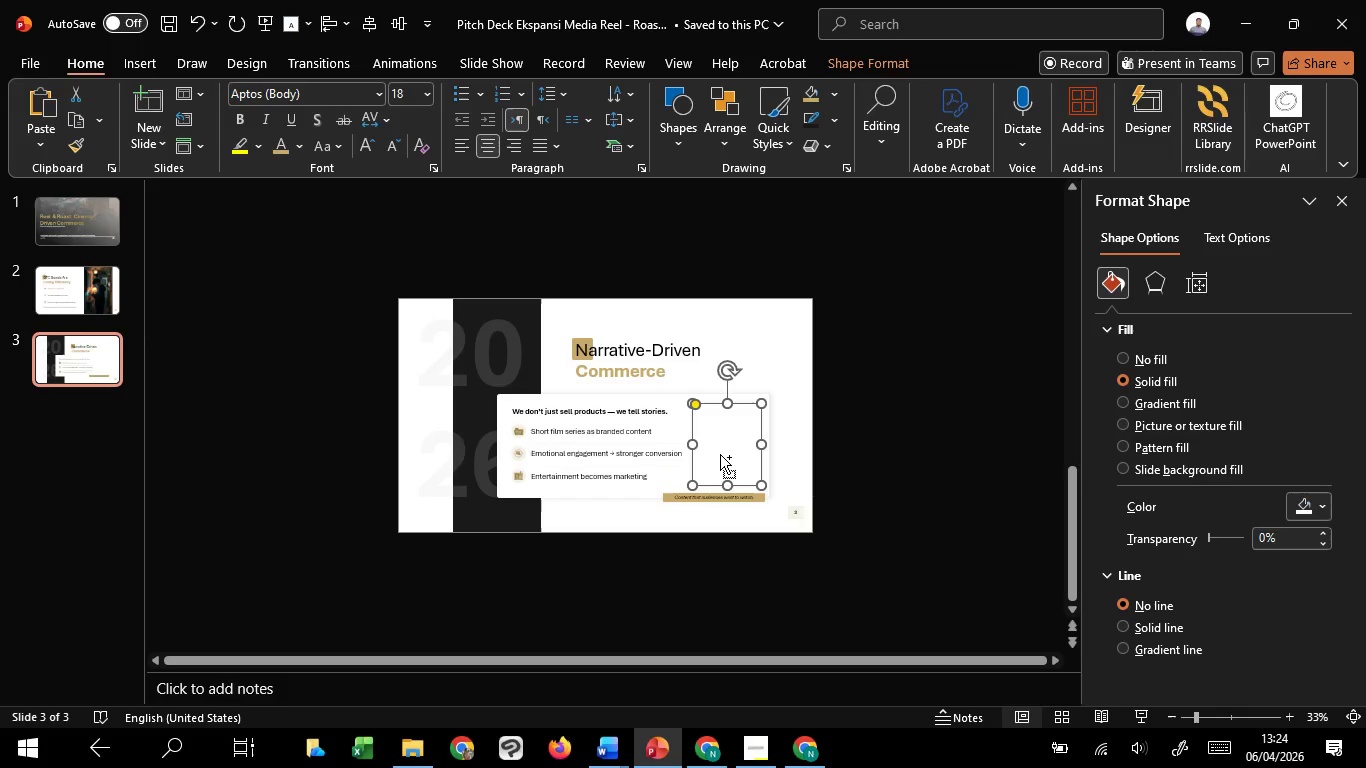 
key(Control+C)
 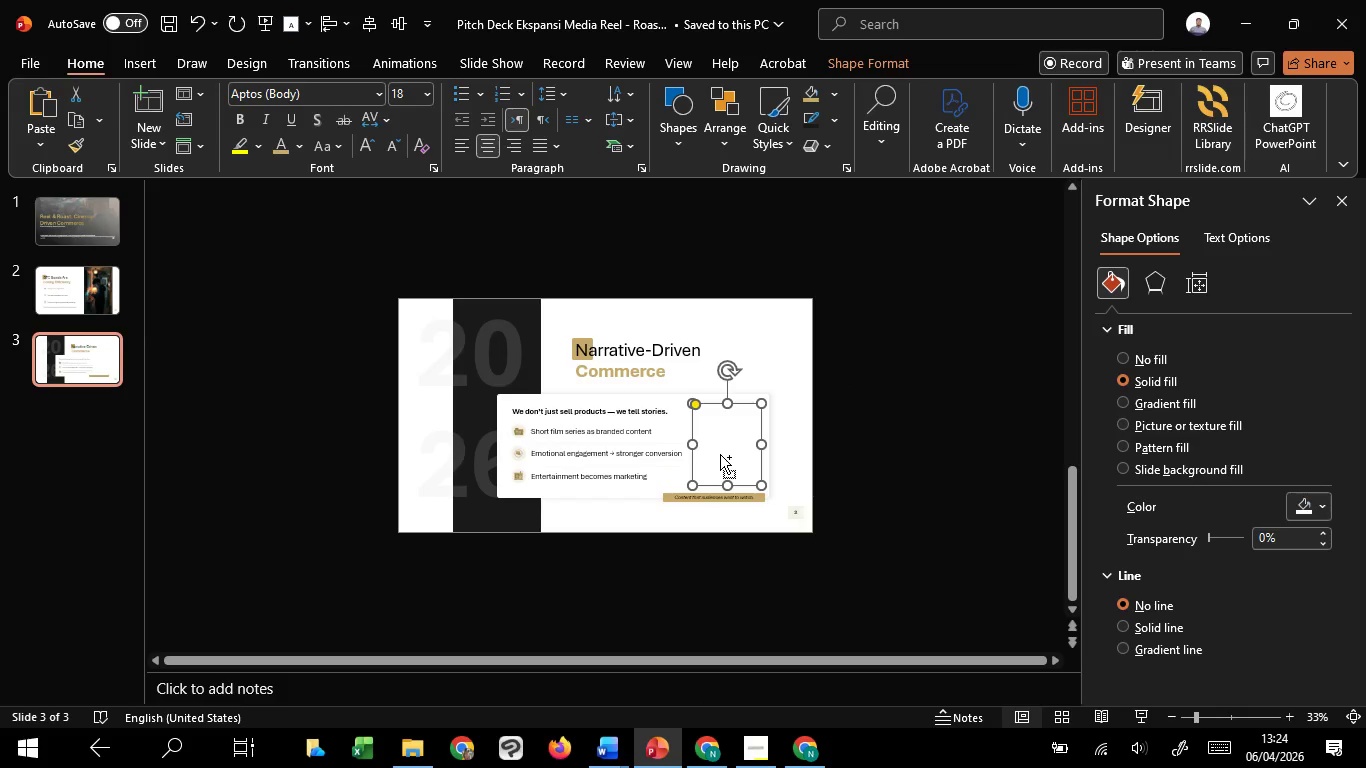 
key(Control+C)
 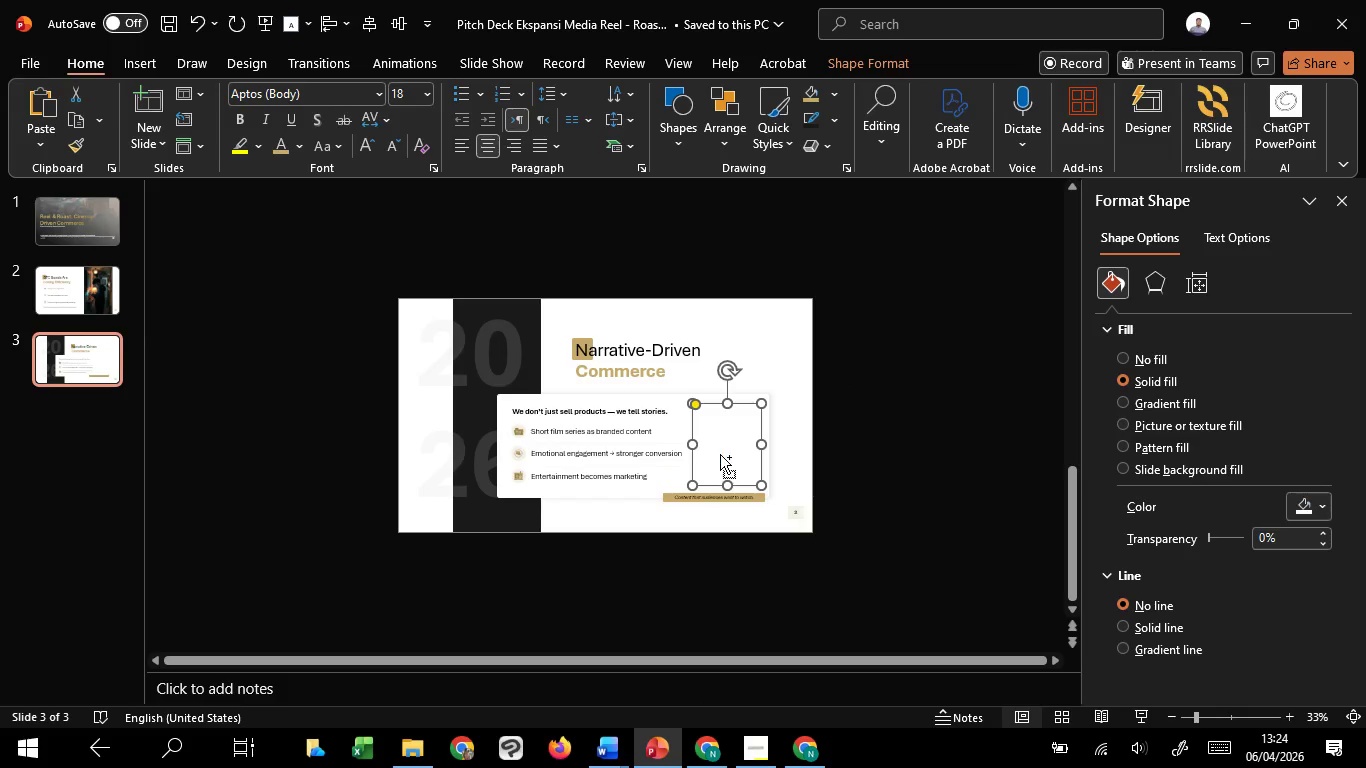 
key(Control+C)
 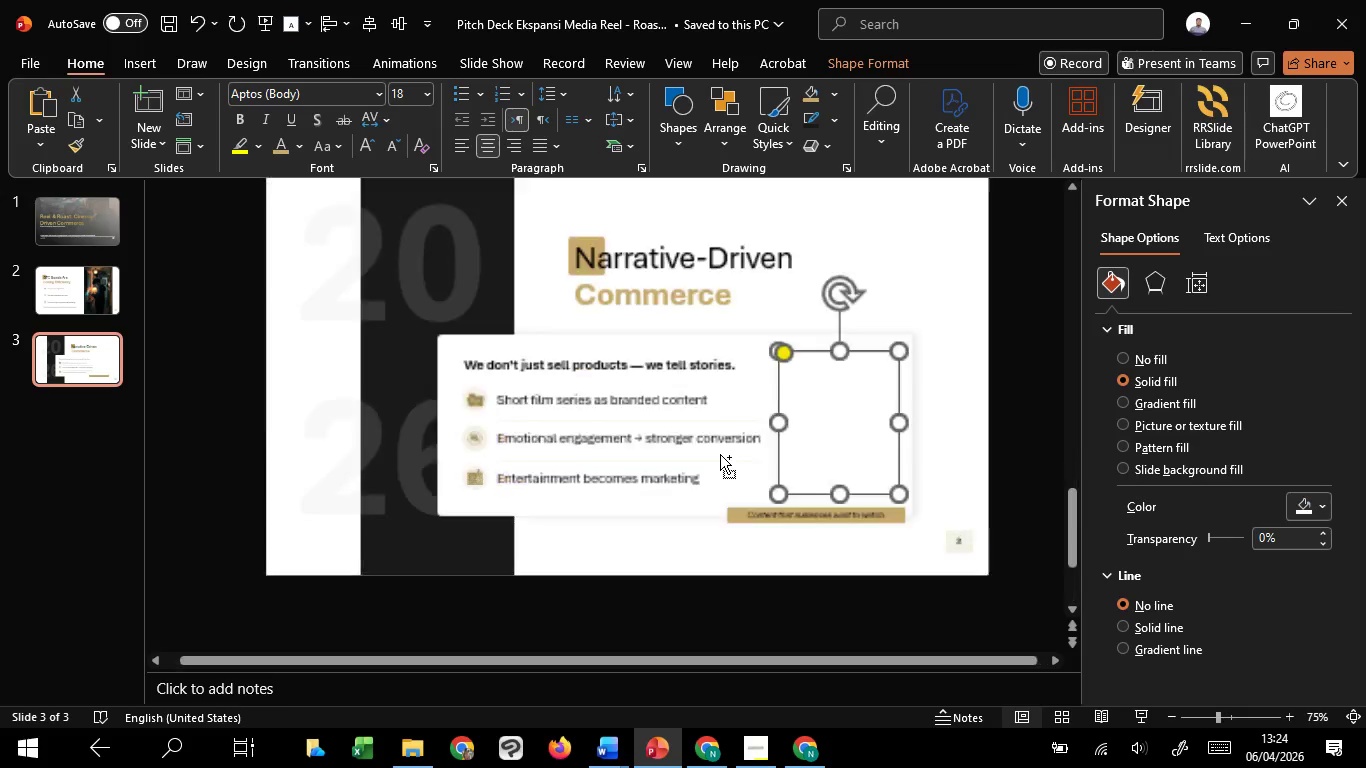 
scroll: coordinate [720, 454], scroll_direction: up, amount: 6.0
 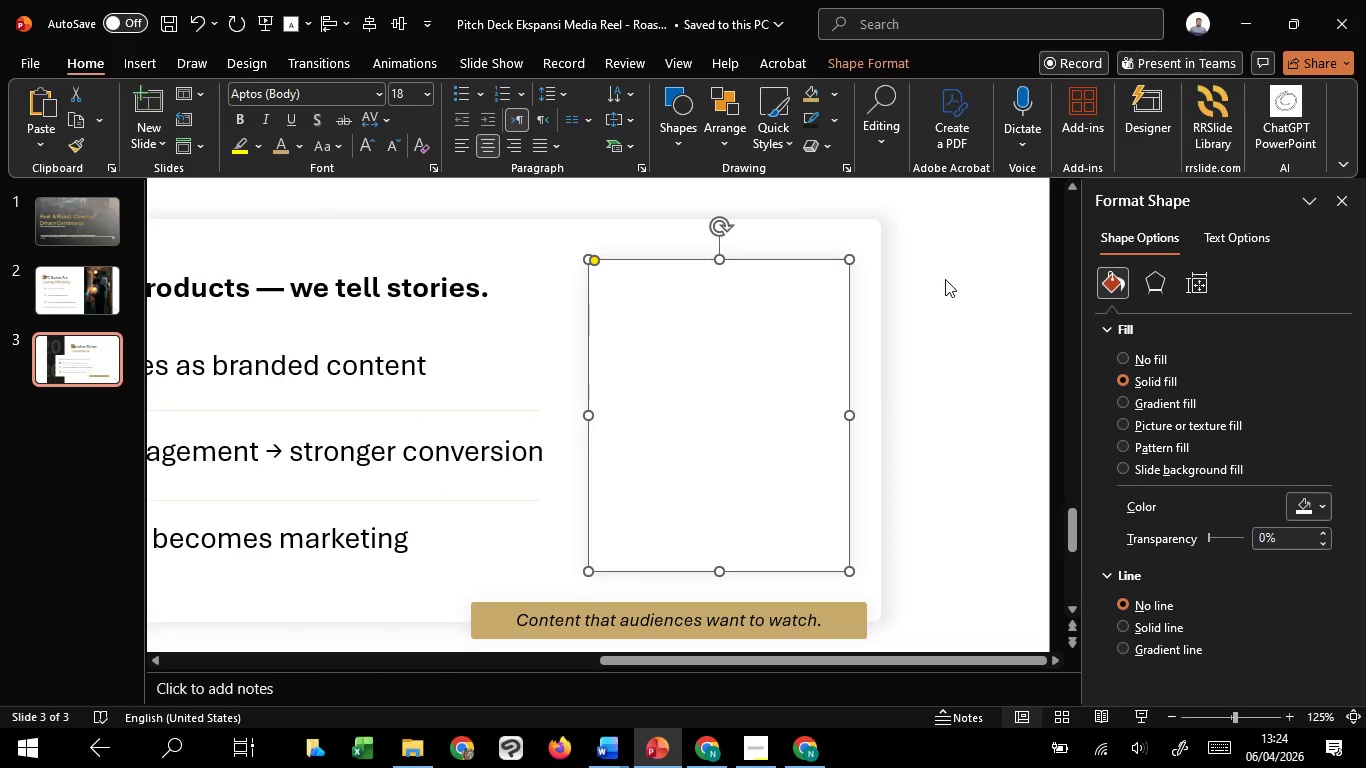 
left_click([974, 252])
 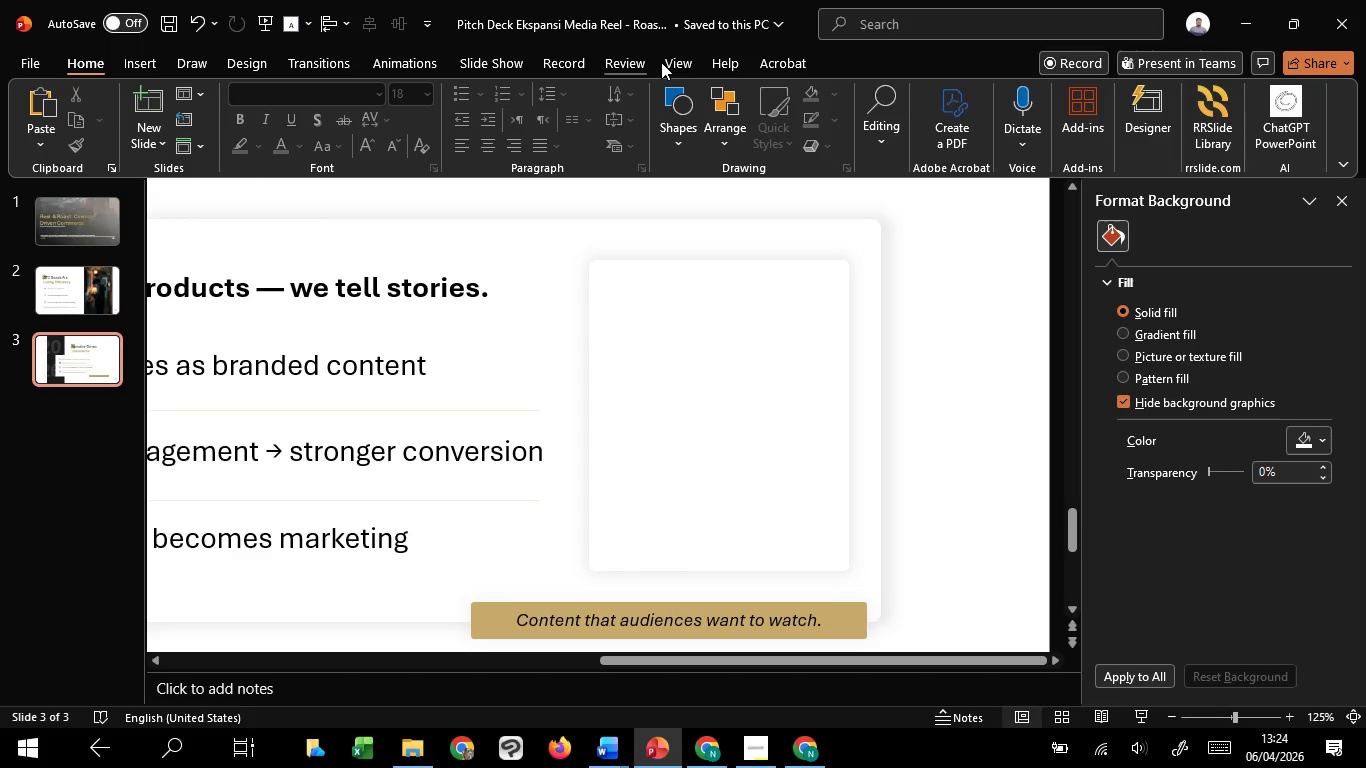 
left_click([685, 67])
 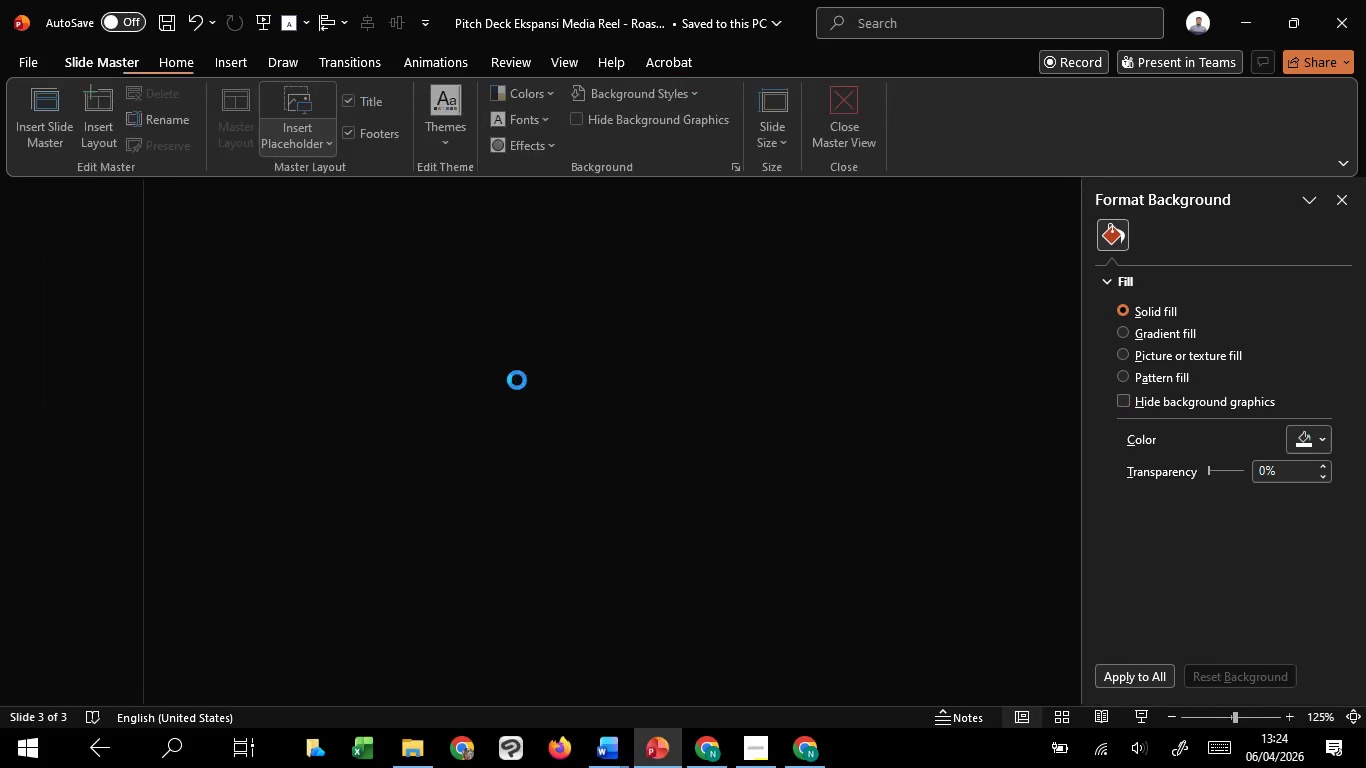 
hold_key(key=ControlLeft, duration=1.06)
scroll: coordinate [568, 453], scroll_direction: down, amount: 5.0
 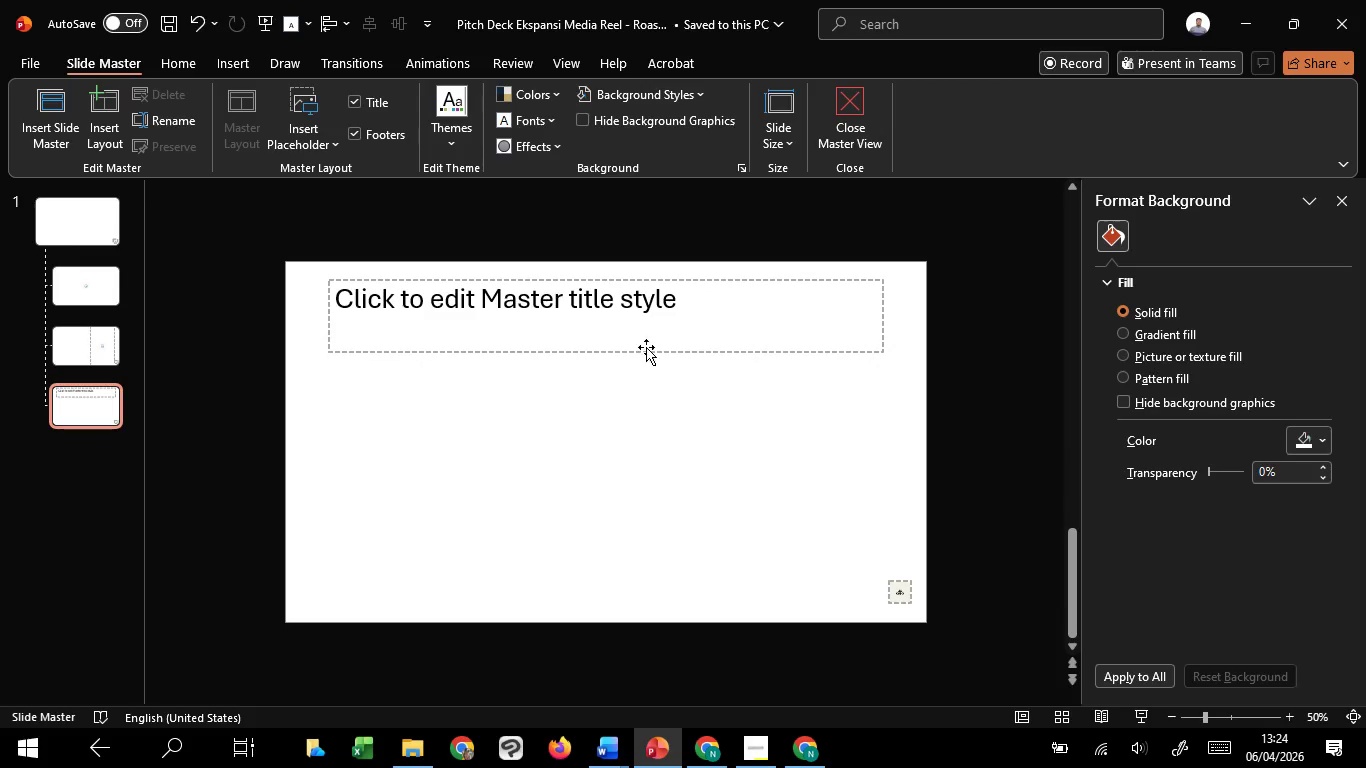 
left_click([646, 347])
 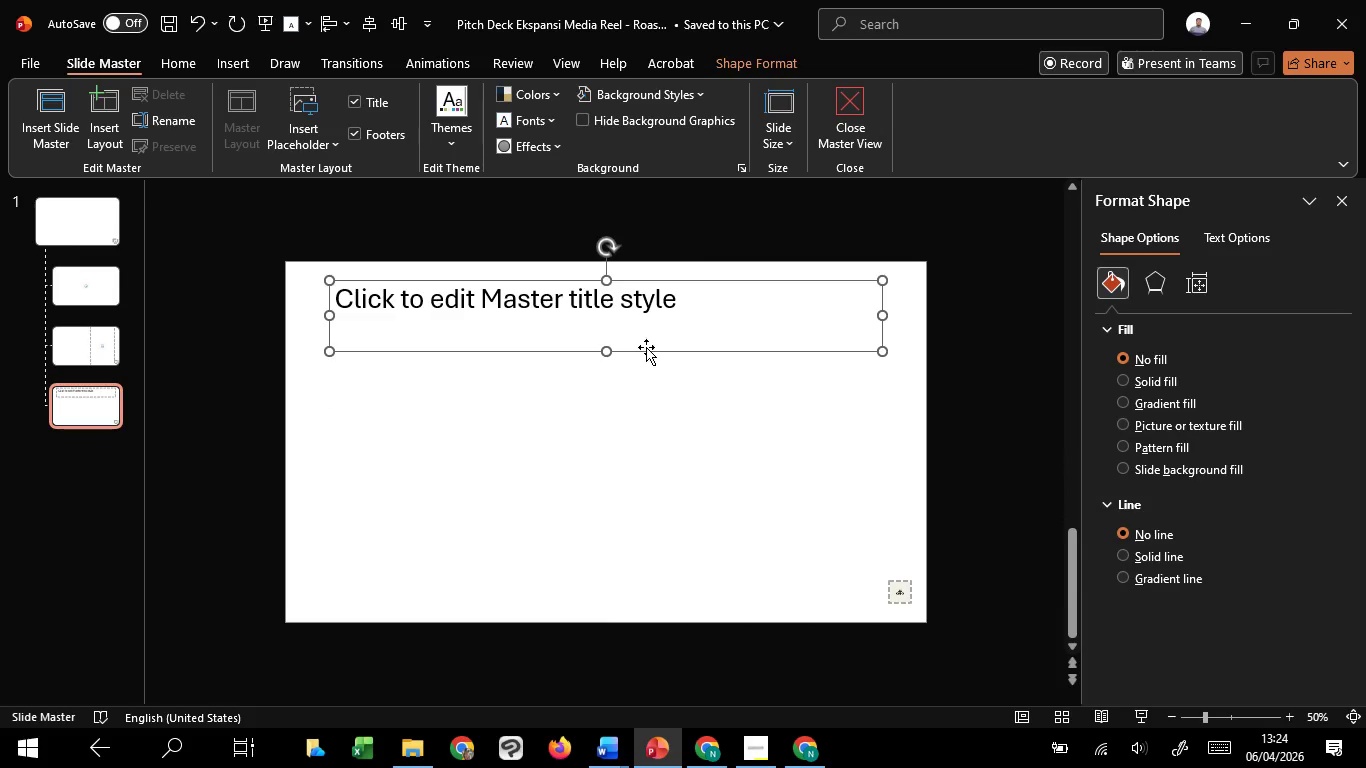 
key(Delete)
 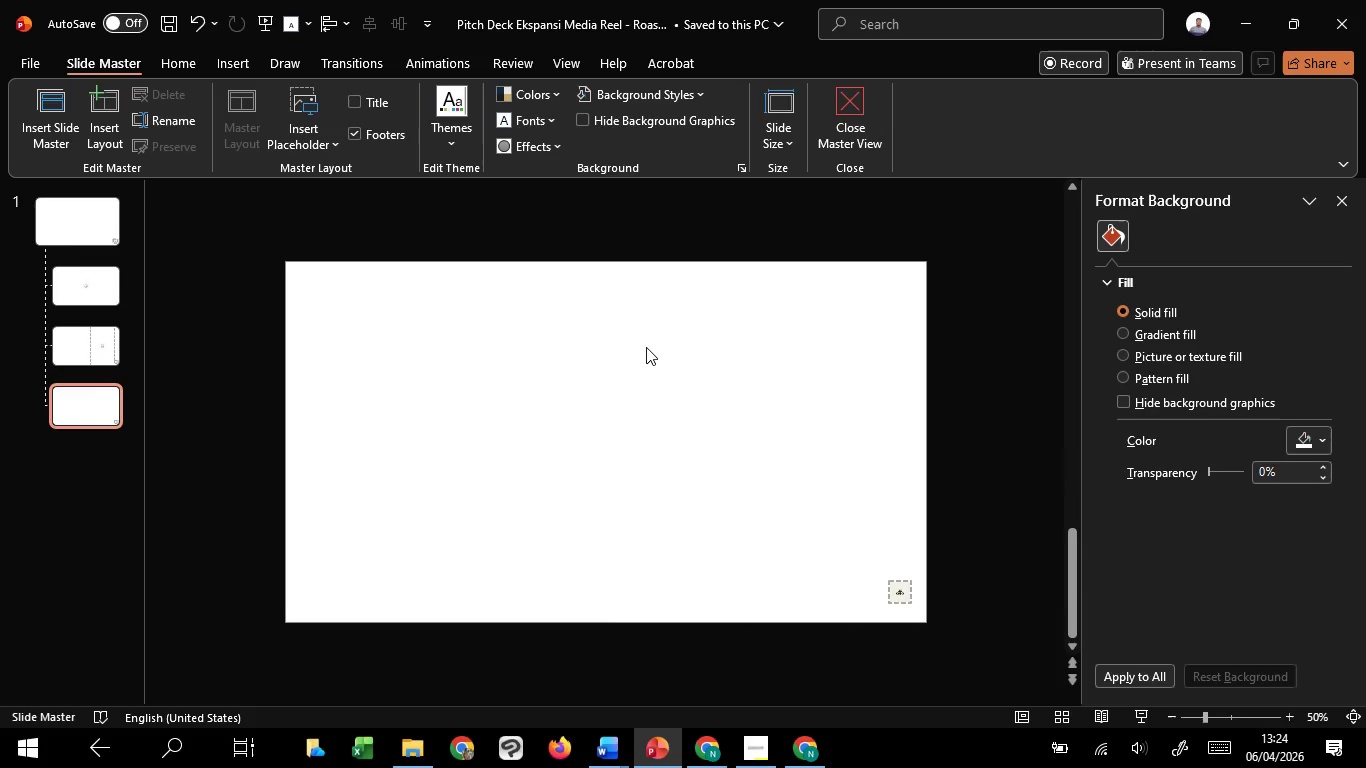 
key(Control+V)
 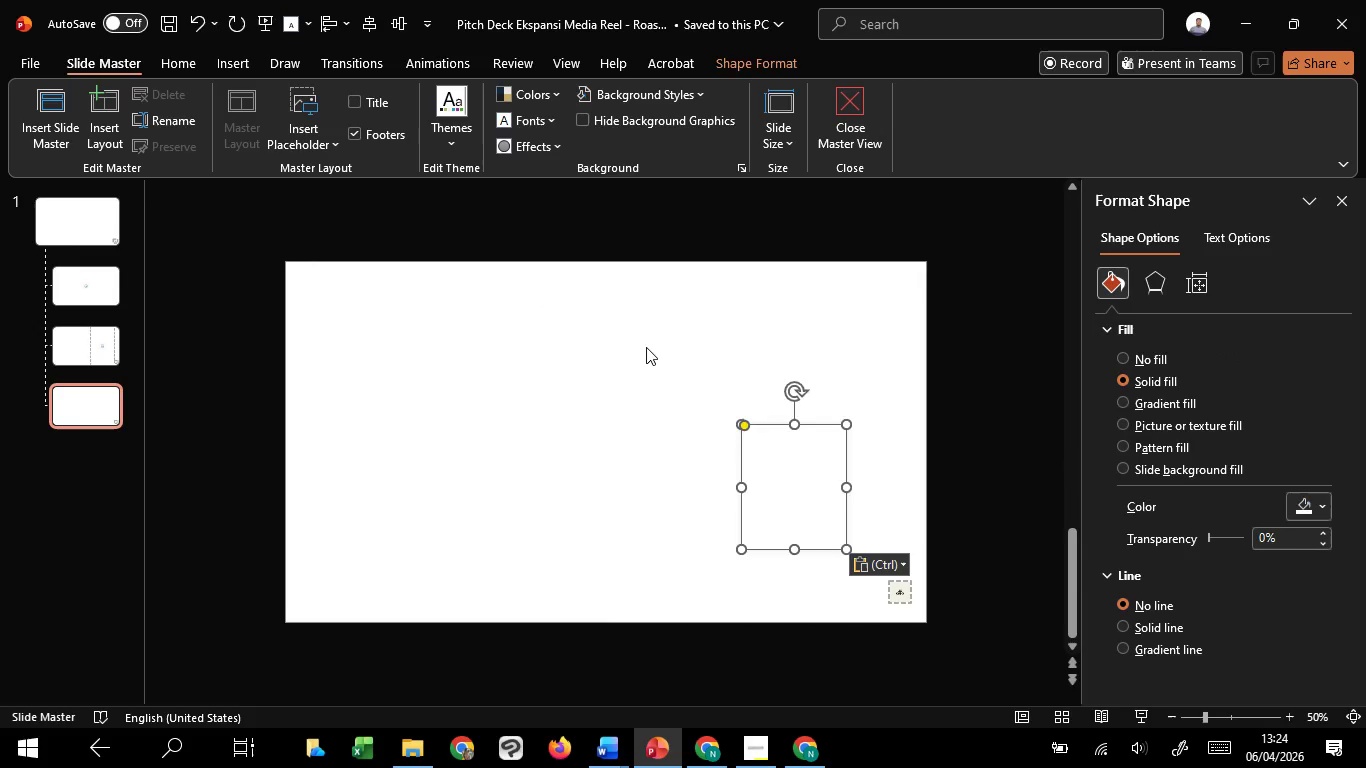 
left_click([646, 347])
 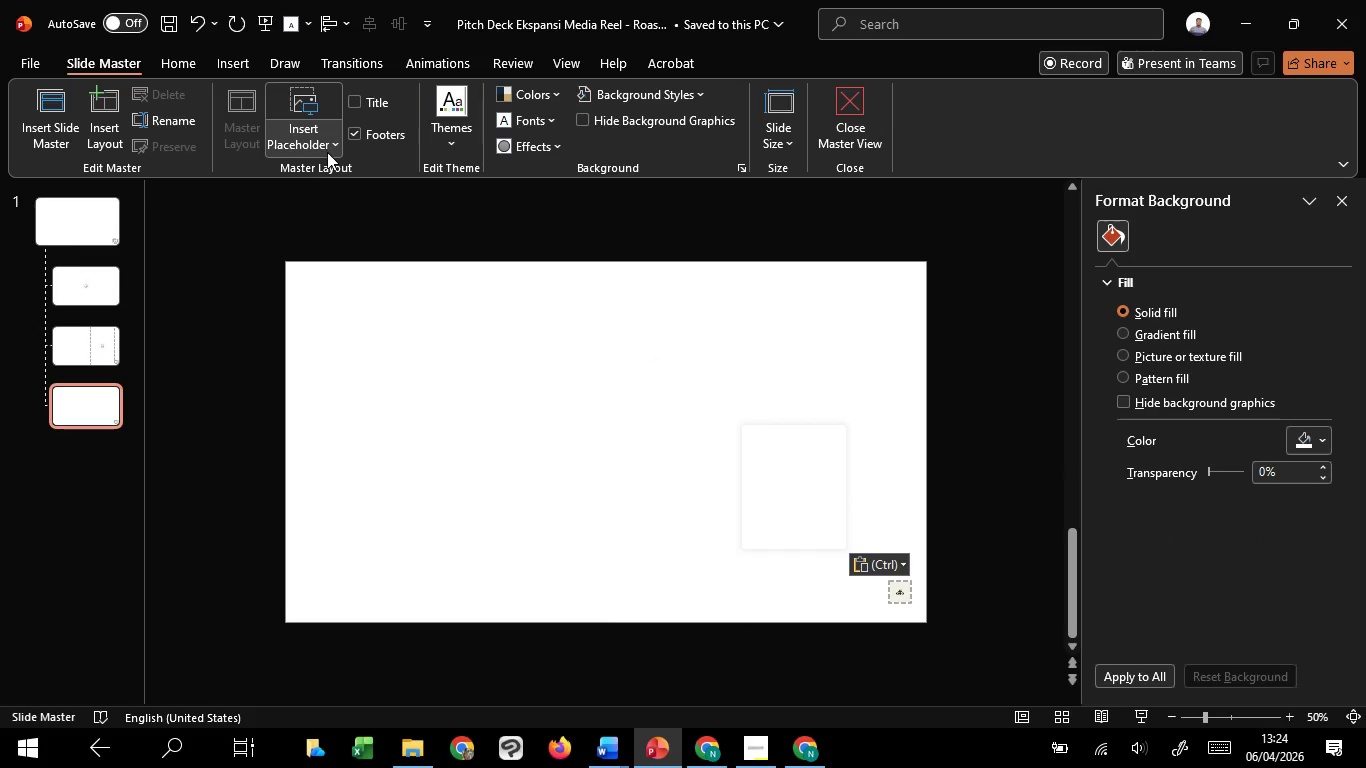 
left_click([321, 150])
 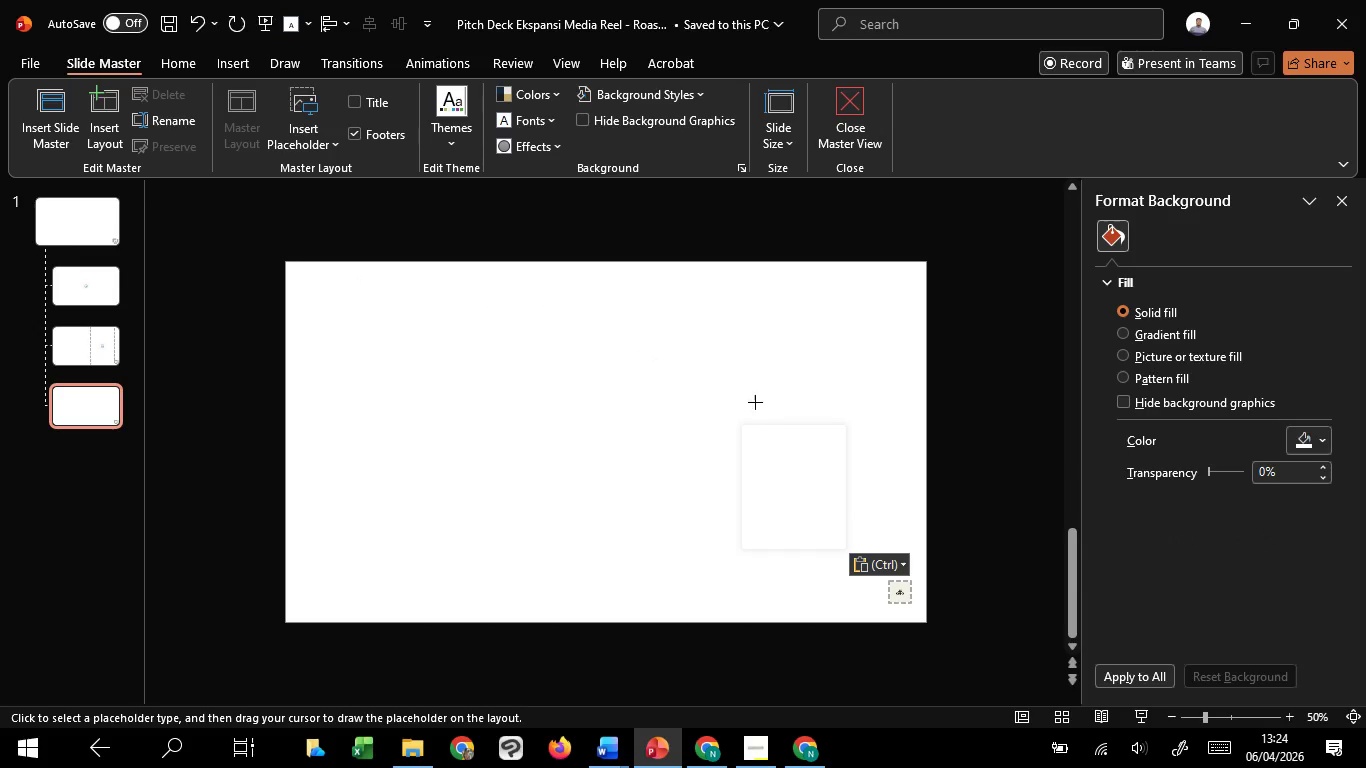 
left_click_drag(start_coordinate=[721, 404], to_coordinate=[930, 580])
 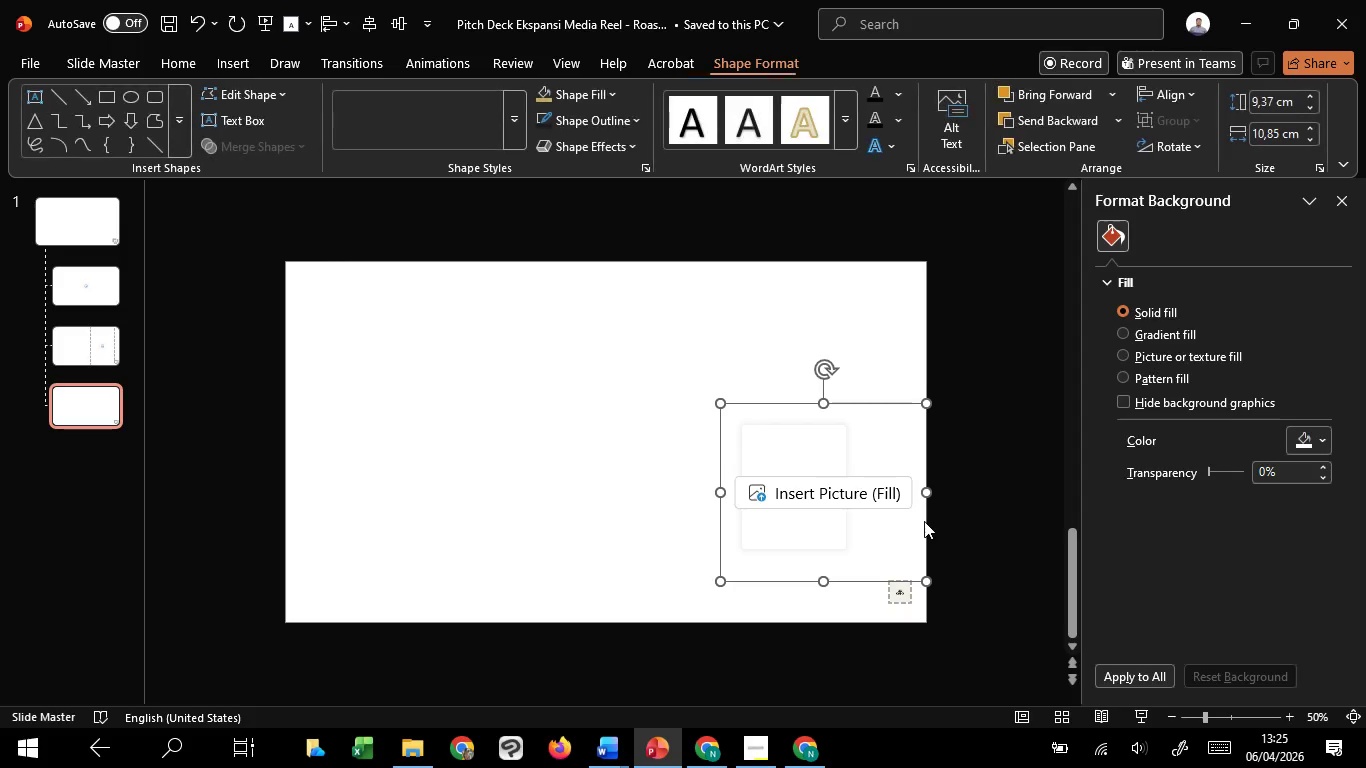 
right_click([924, 521])
 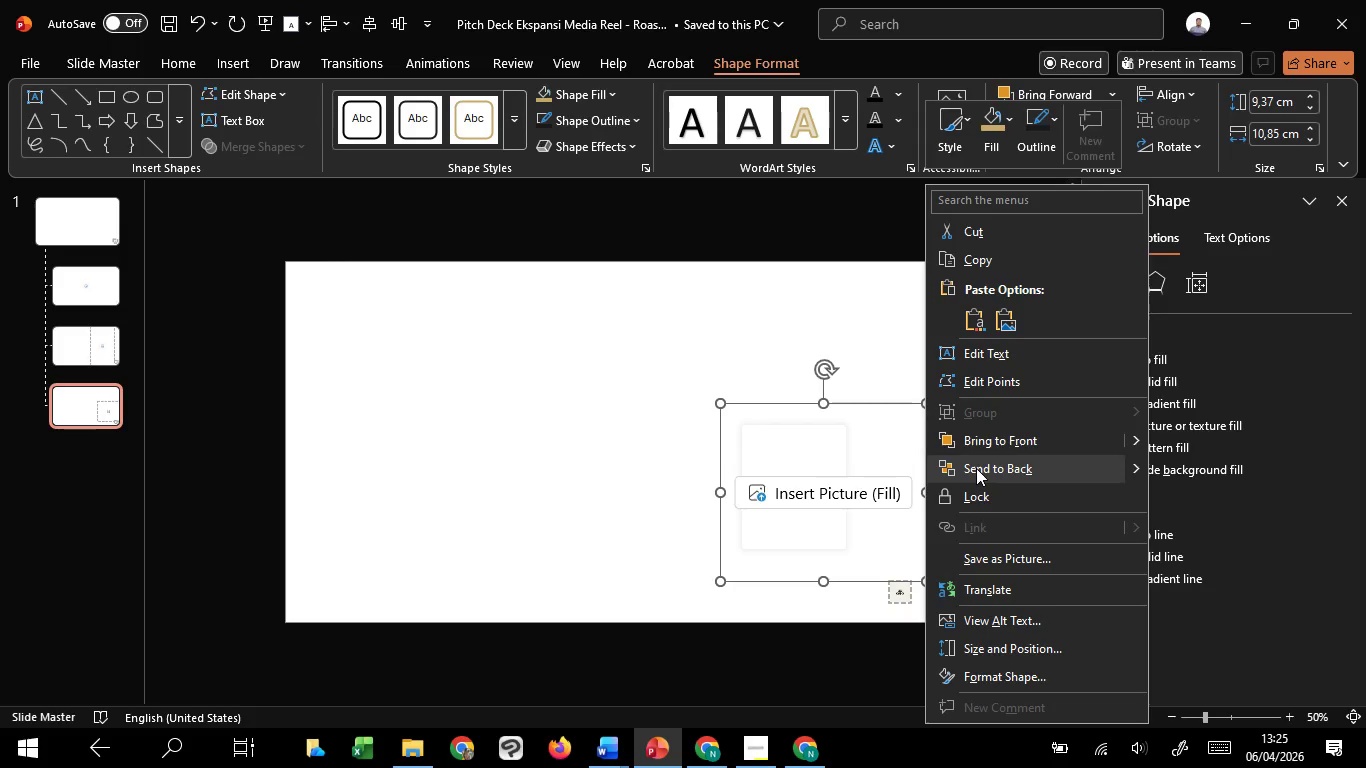 
left_click([976, 468])
 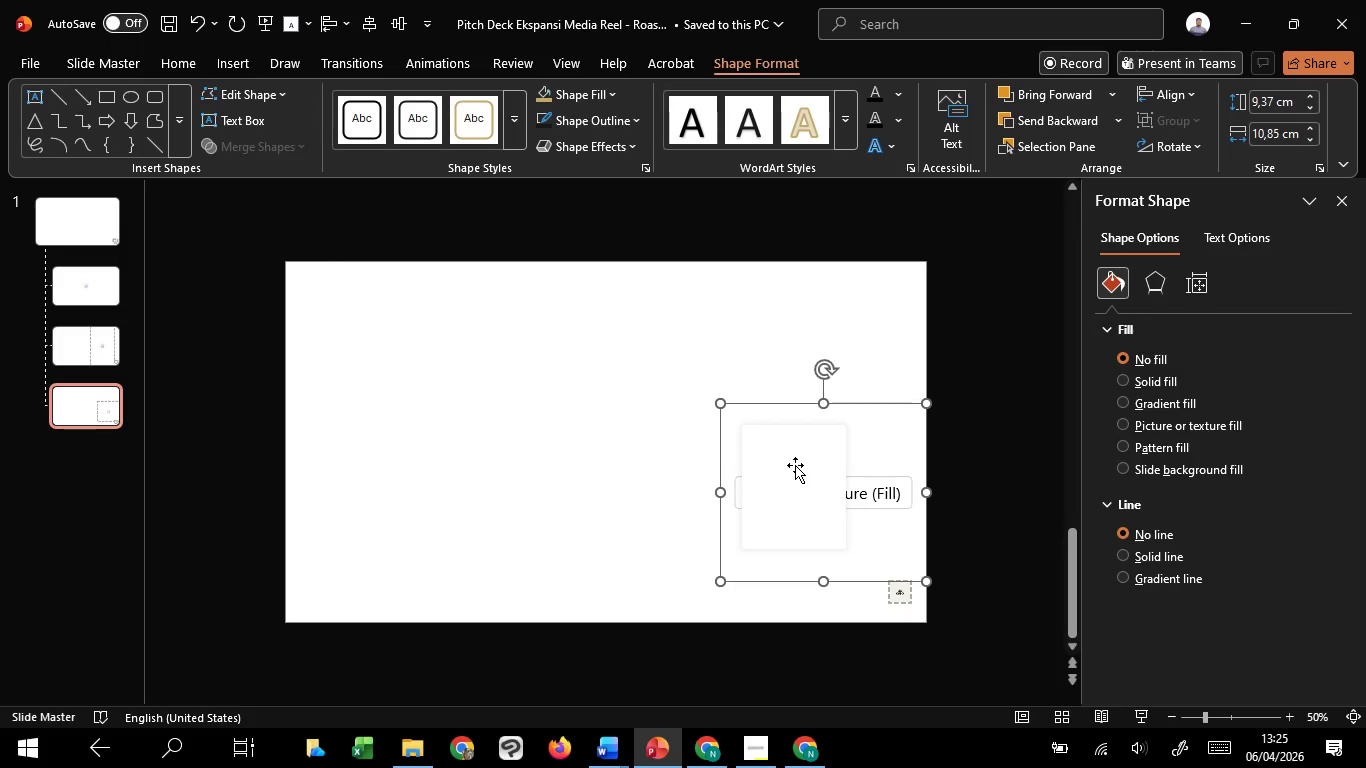 
hold_key(key=ShiftLeft, duration=0.75)
left_click([795, 465])
 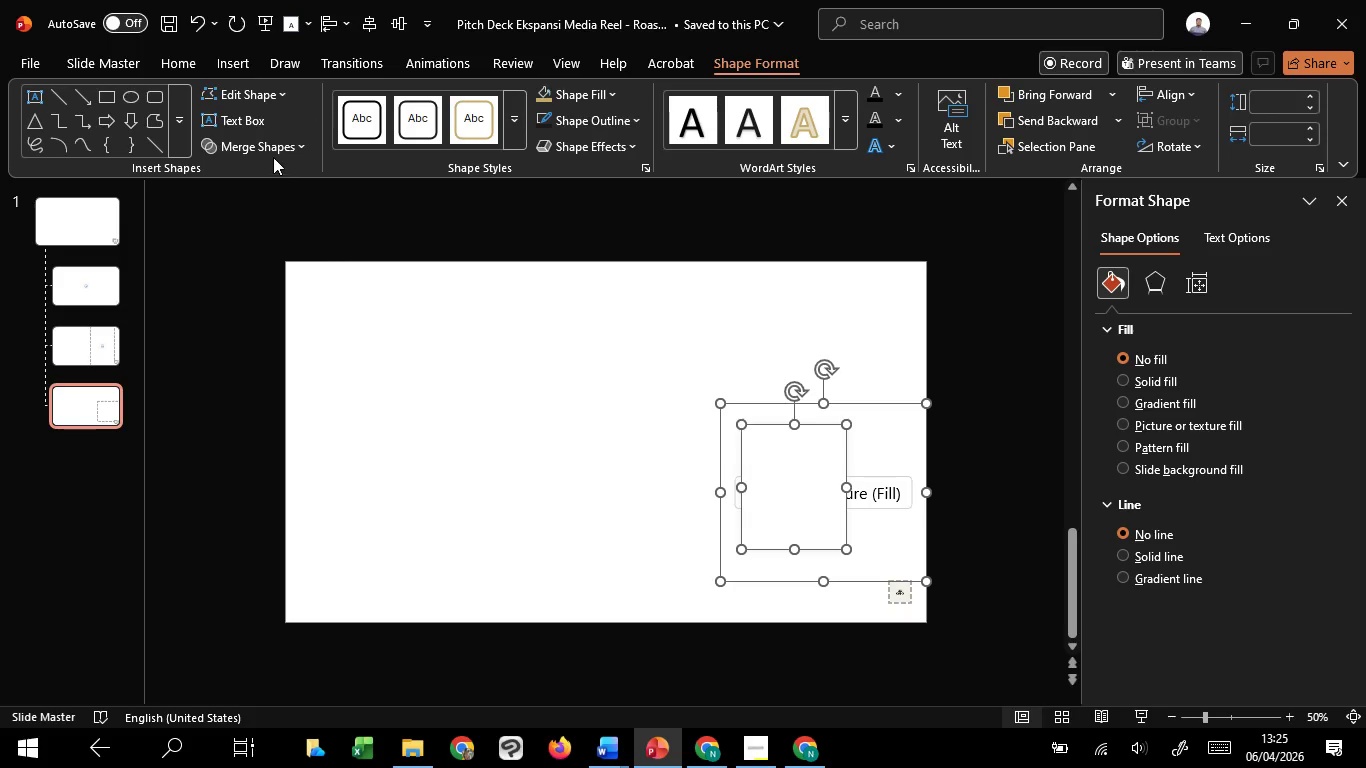 
double_click([273, 157])
 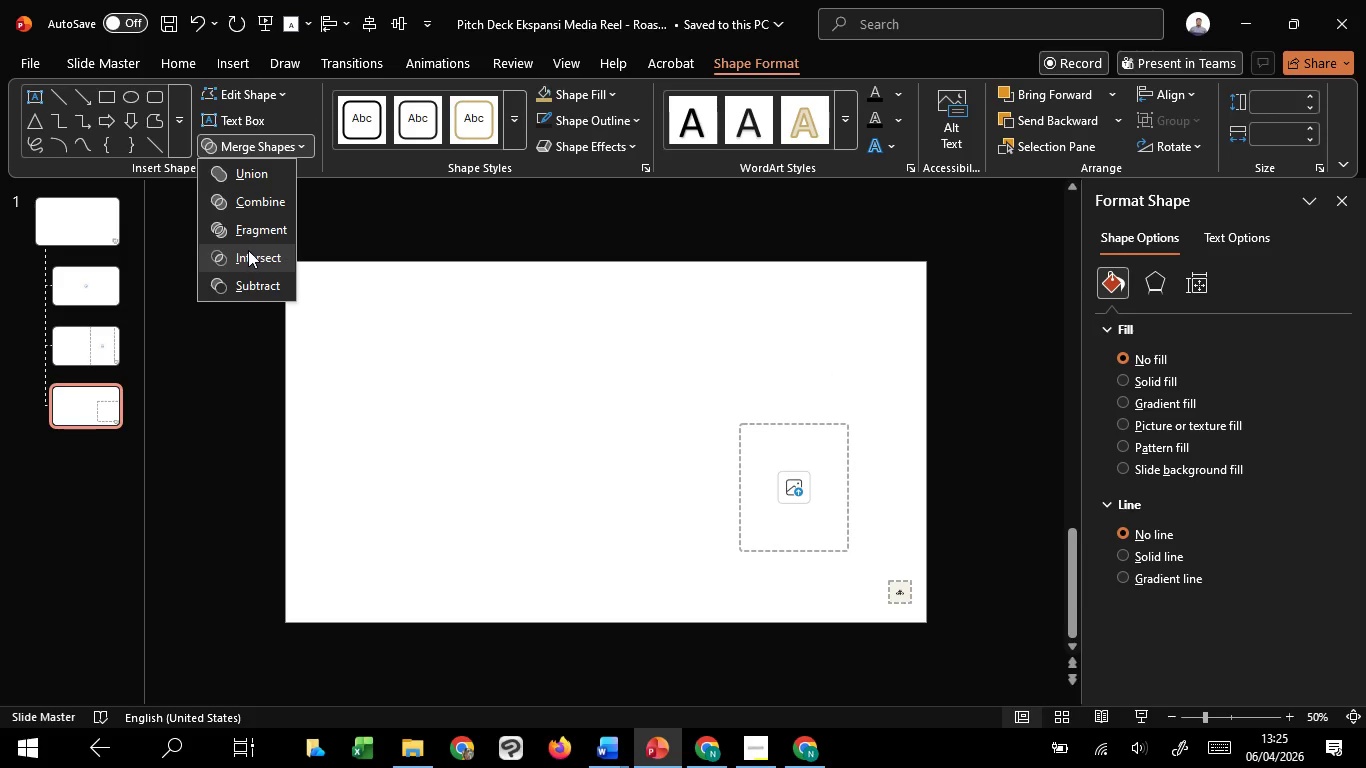 
double_click([516, 522])
 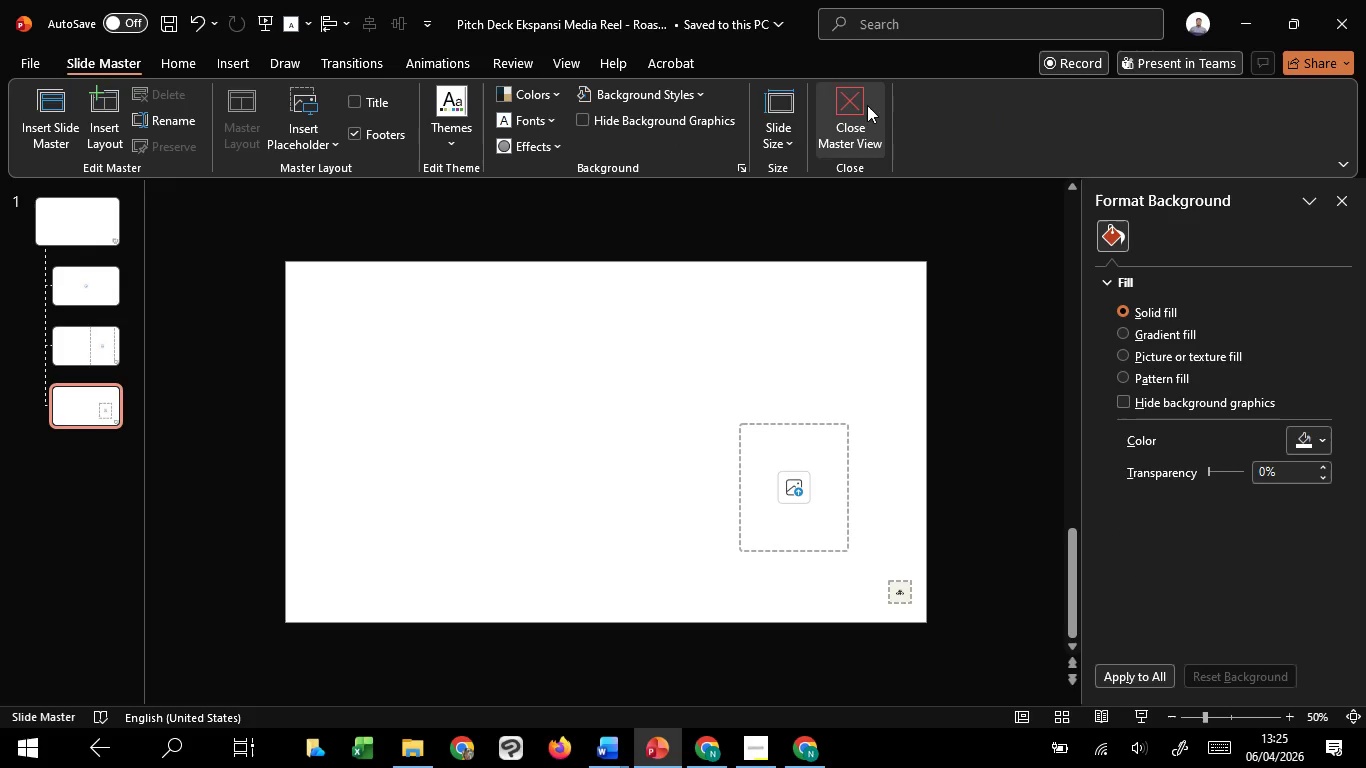 
left_click([867, 105])
 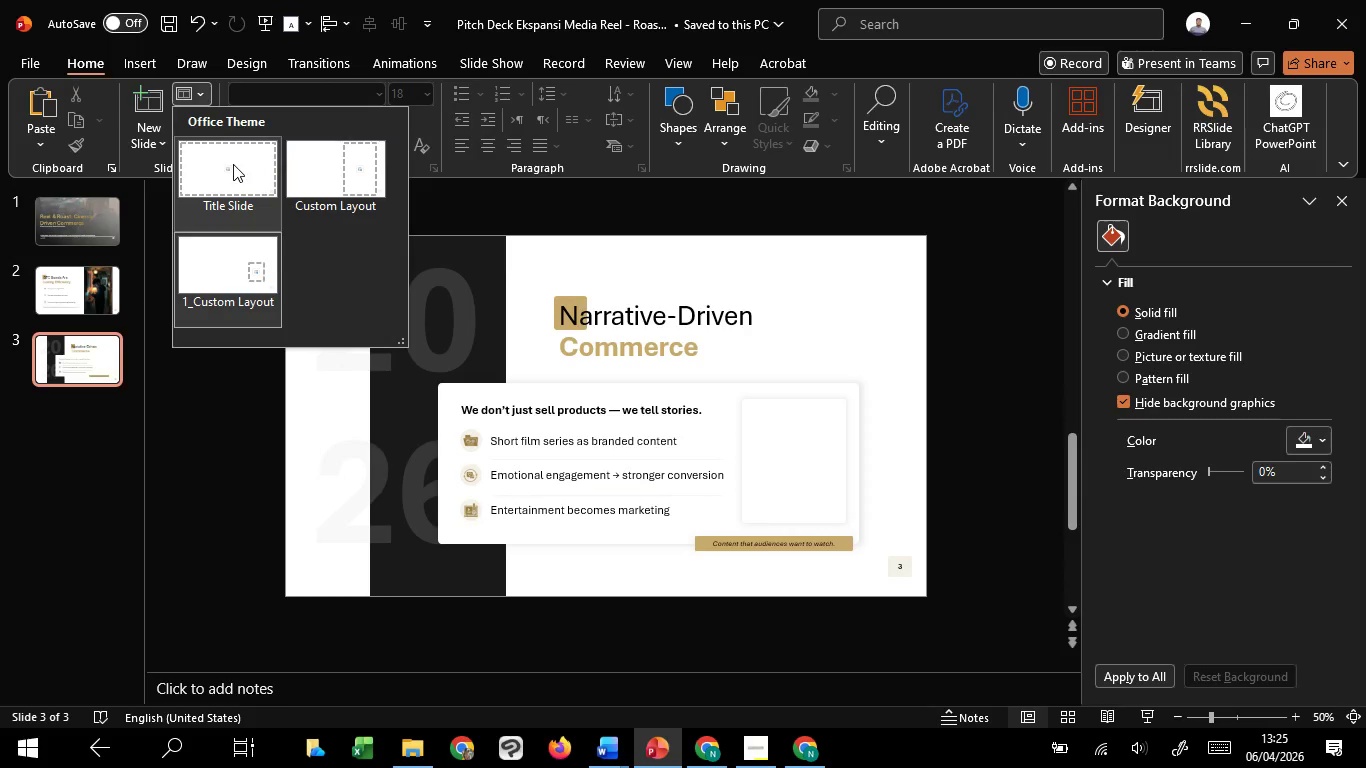 
left_click([236, 291])
 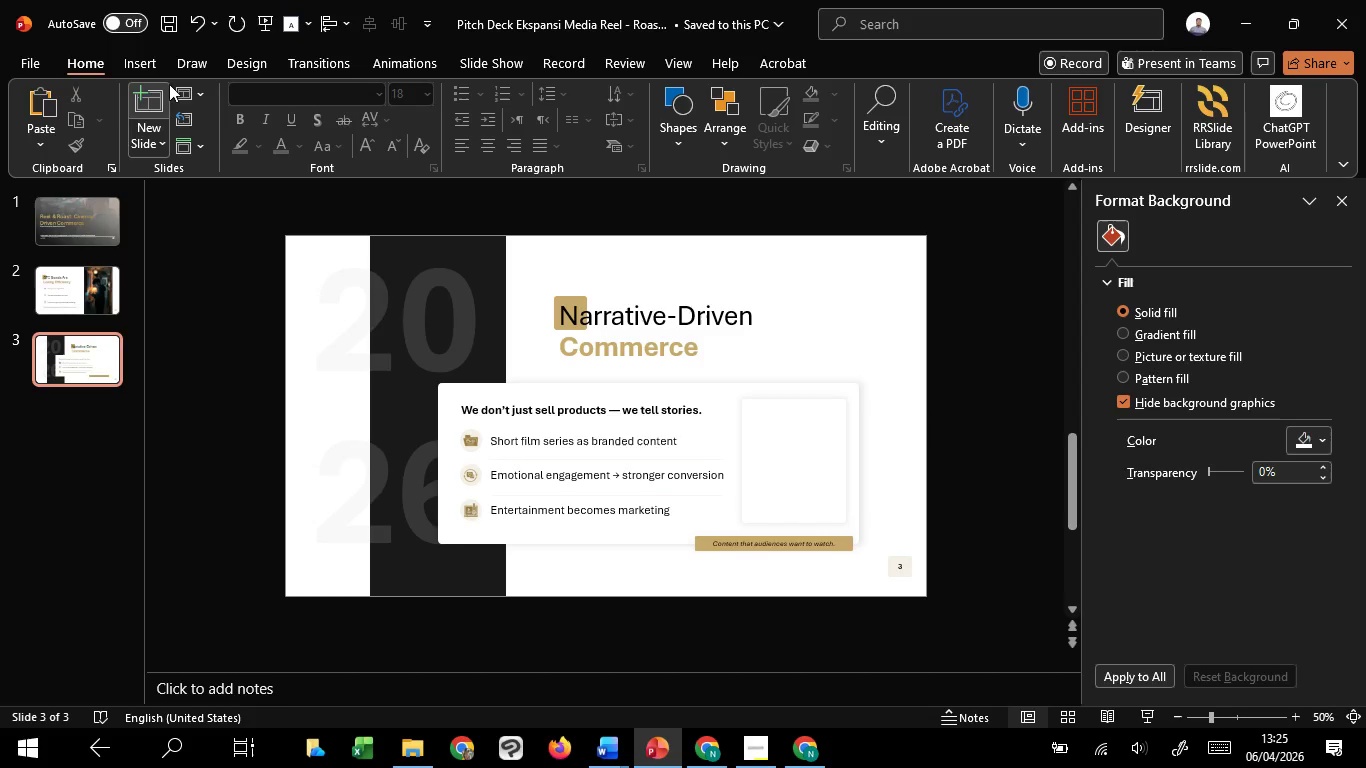 
left_click([176, 86])
 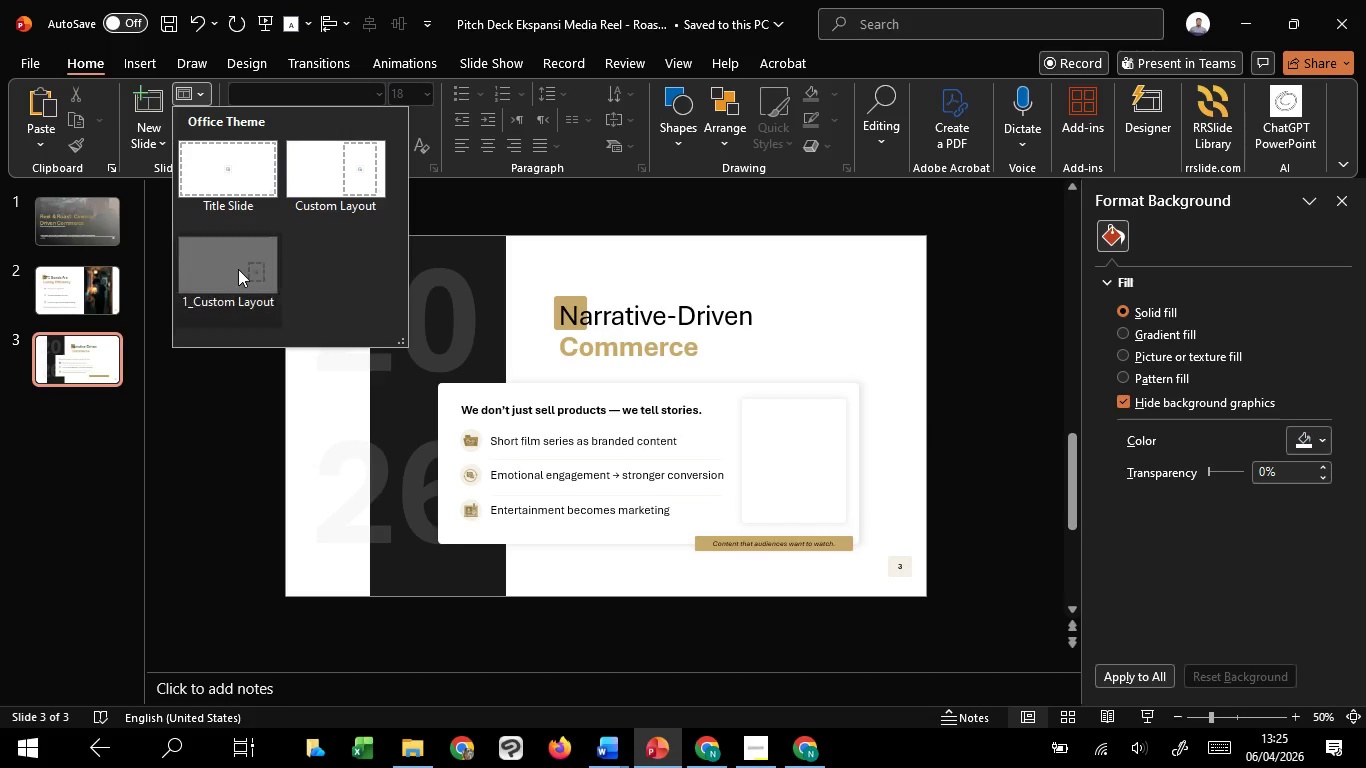 
left_click([238, 269])
 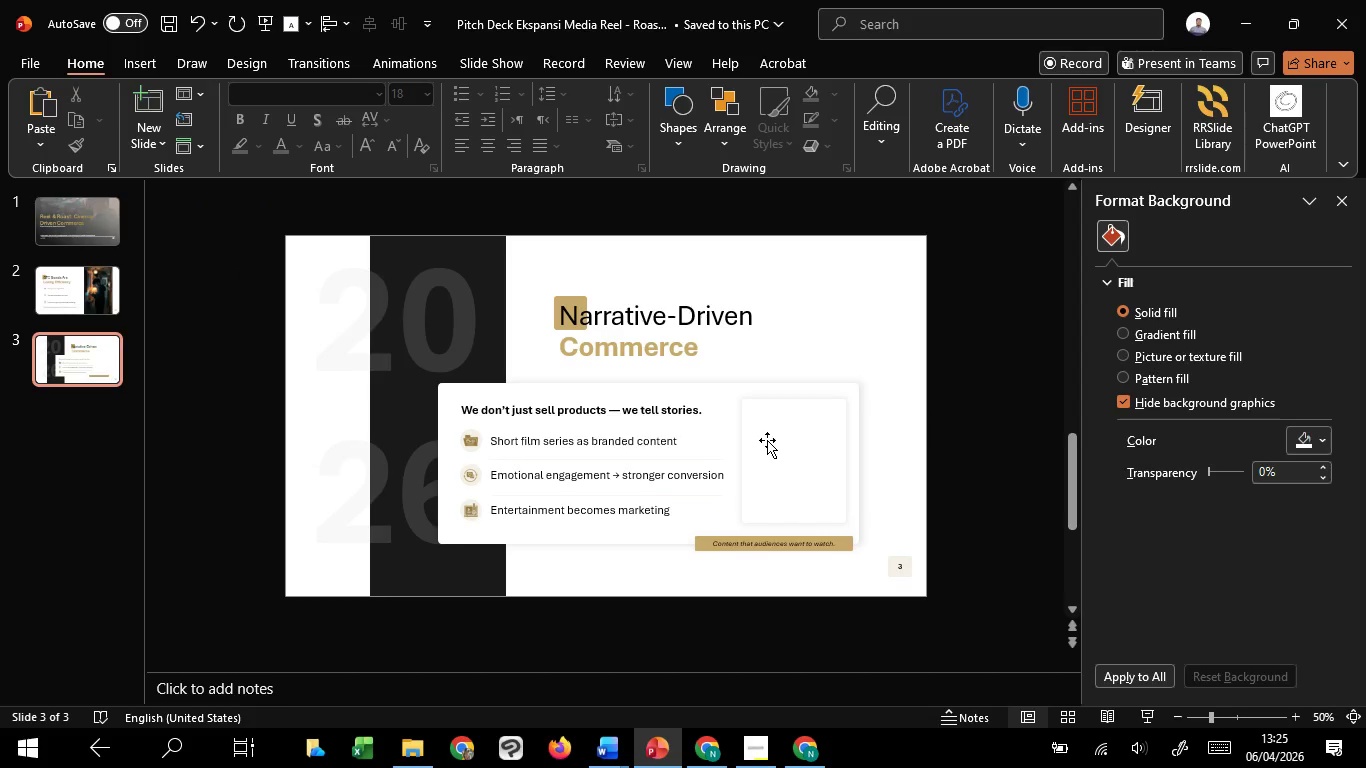 
left_click([767, 440])
 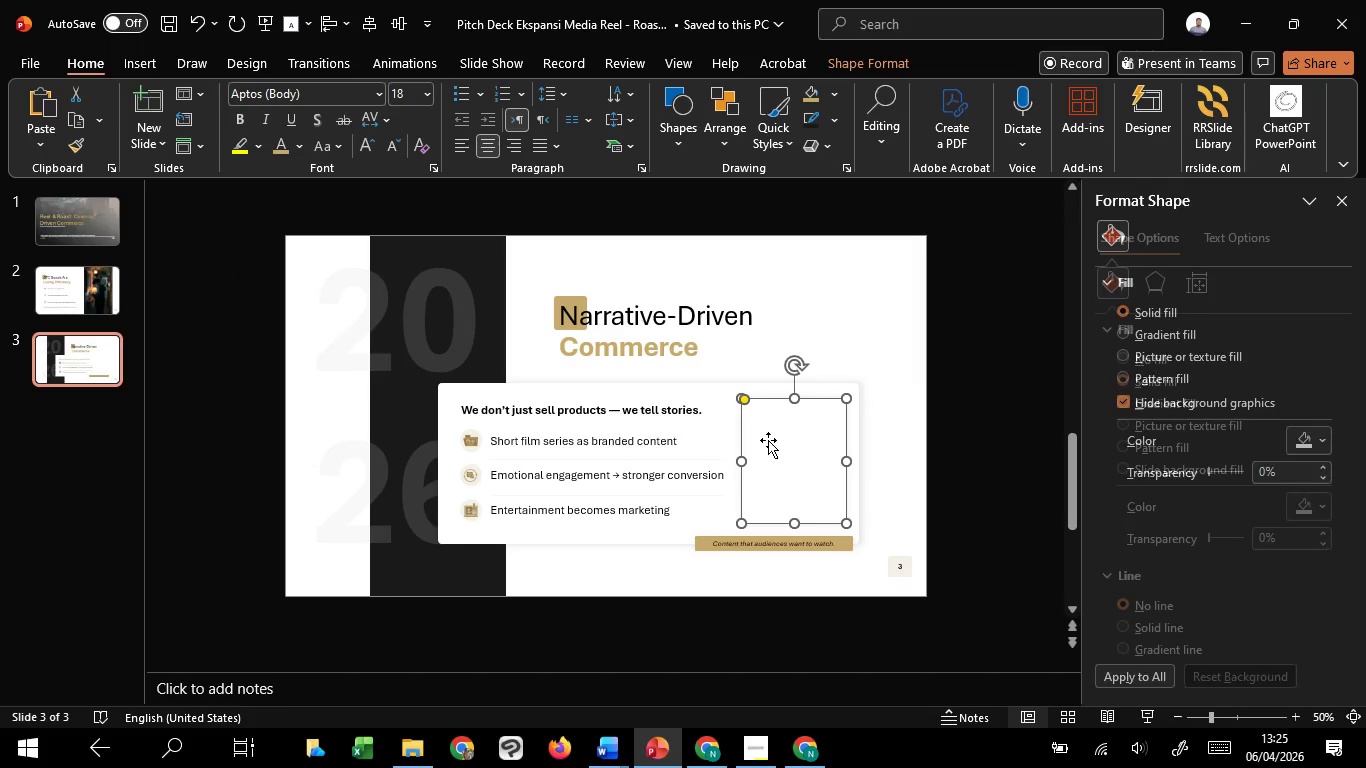 
left_click_drag(start_coordinate=[767, 440], to_coordinate=[892, 435])
 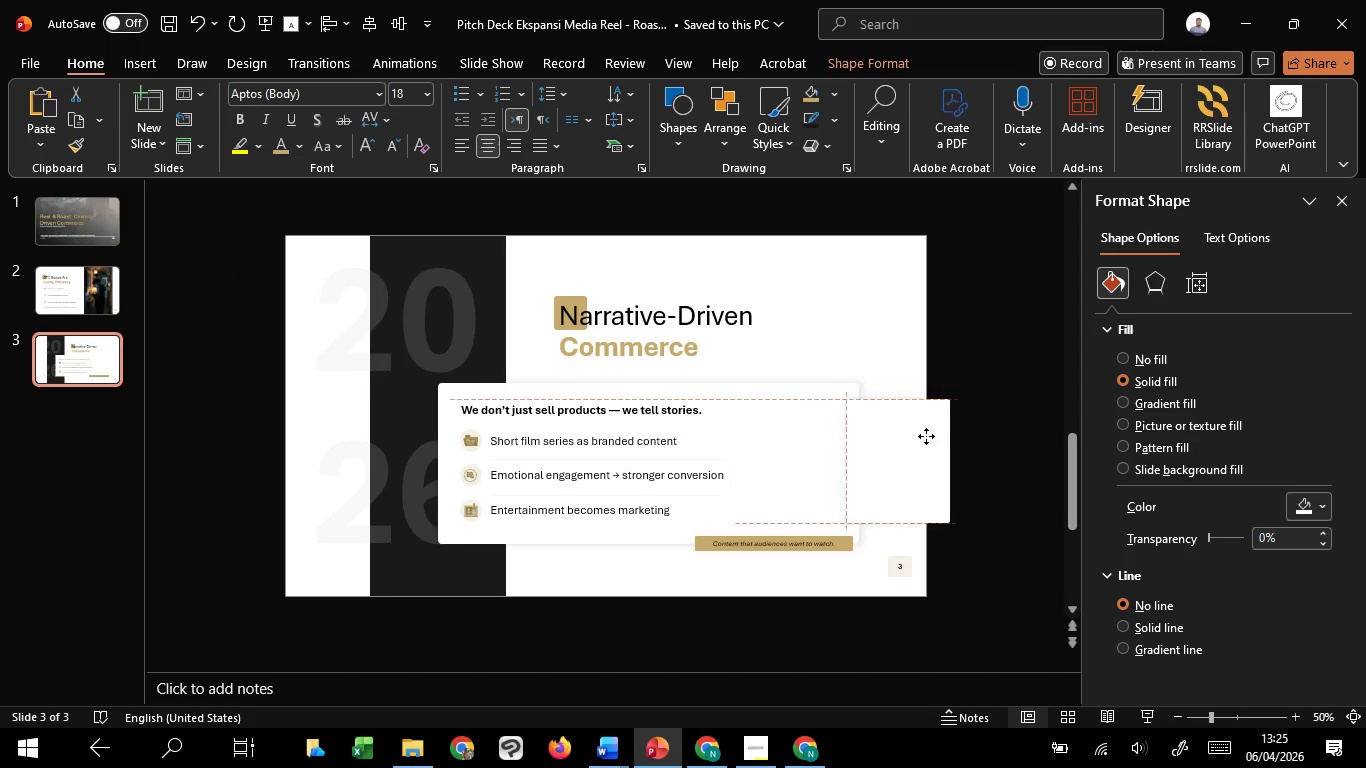 
hold_key(key=ShiftLeft, duration=0.55)
 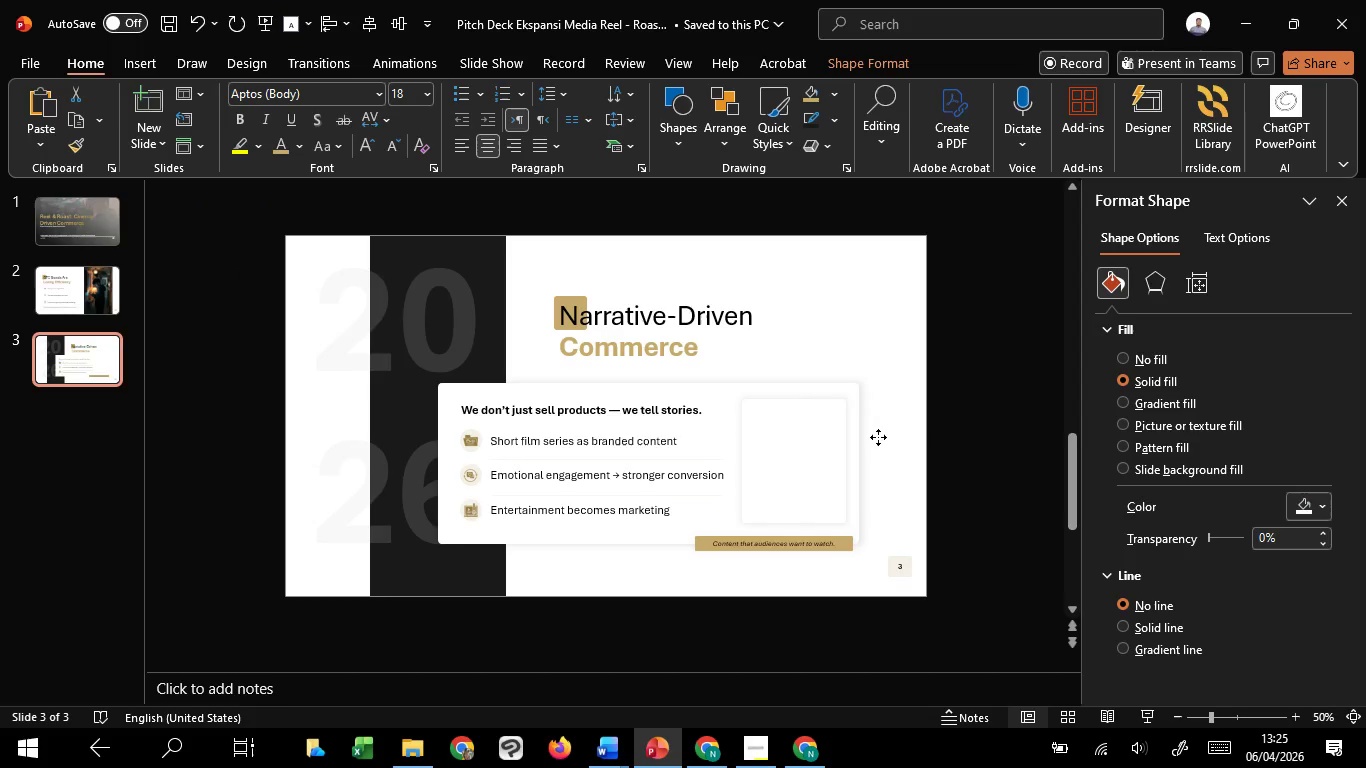 
left_click_drag(start_coordinate=[808, 441], to_coordinate=[932, 436])
 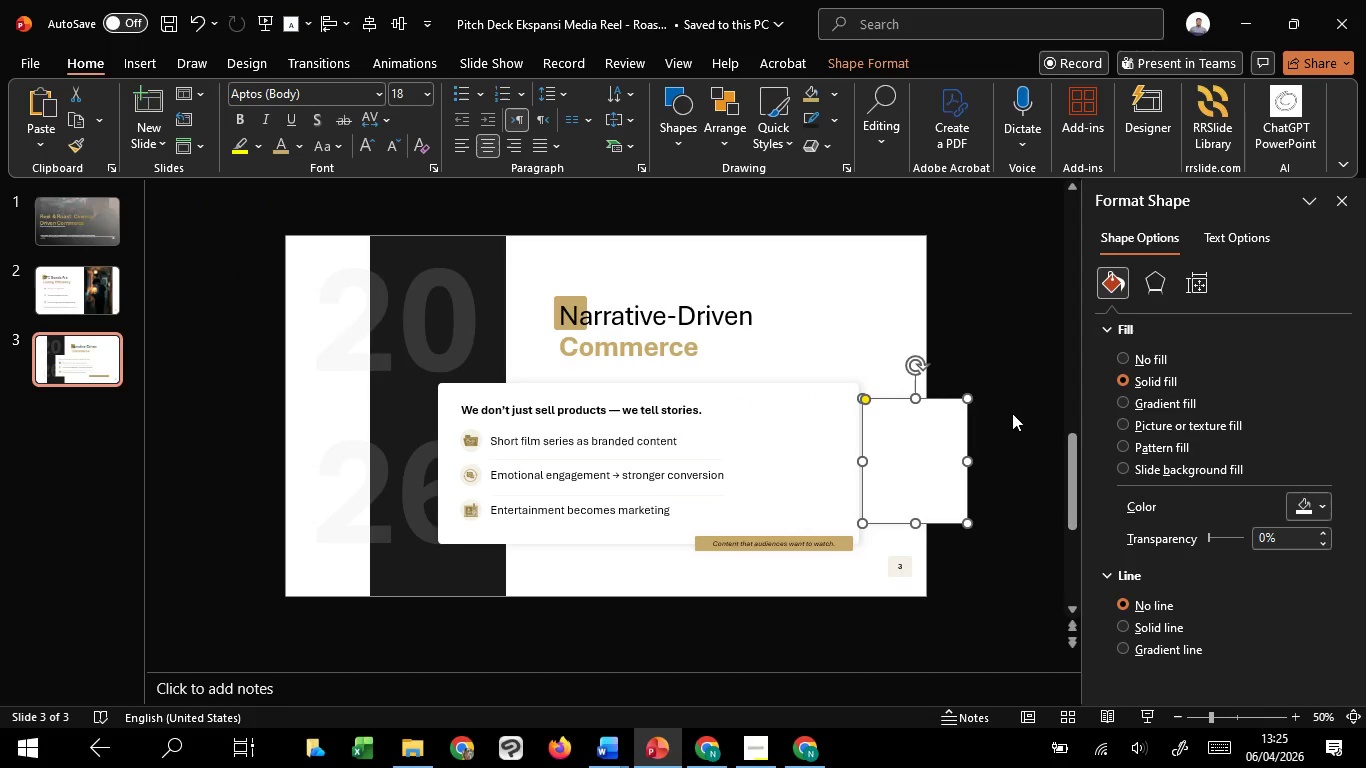 
hold_key(key=ShiftLeft, duration=0.66)
 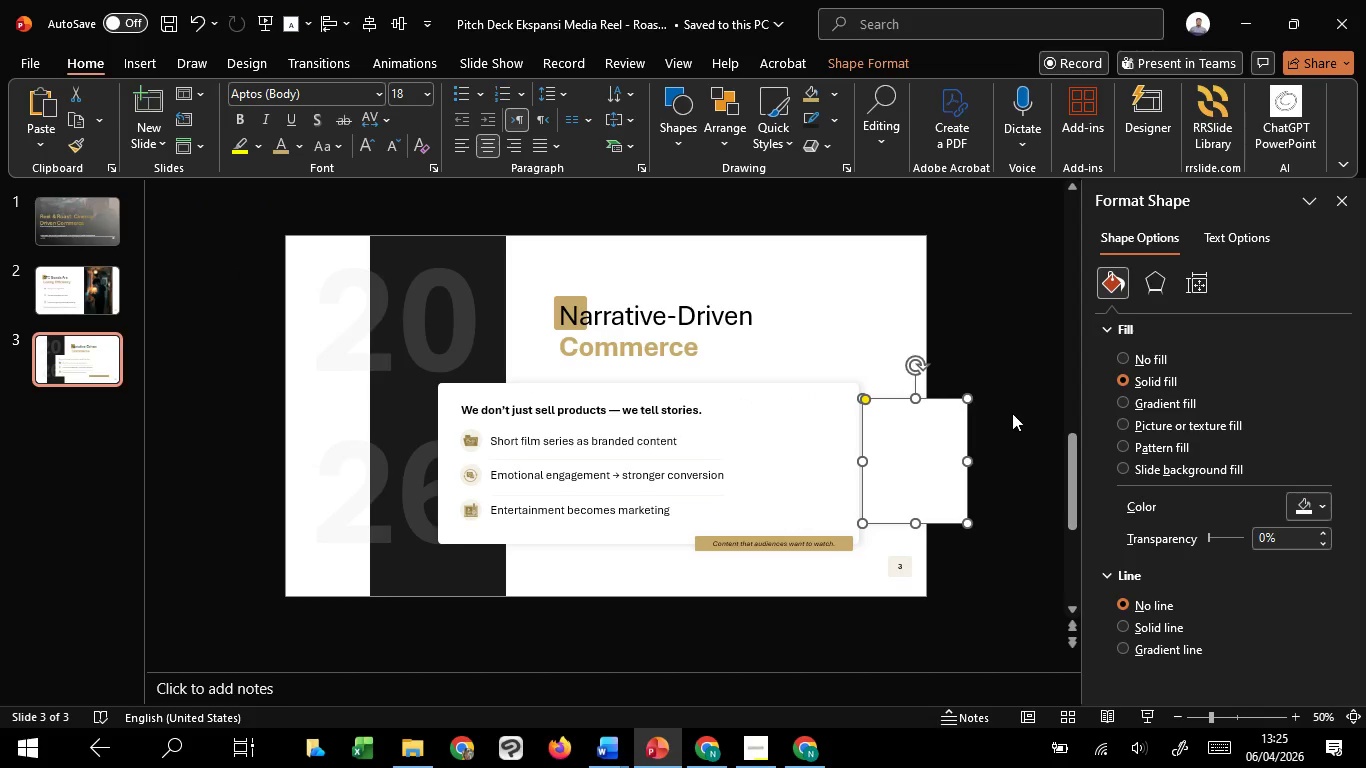 
left_click([1001, 404])
 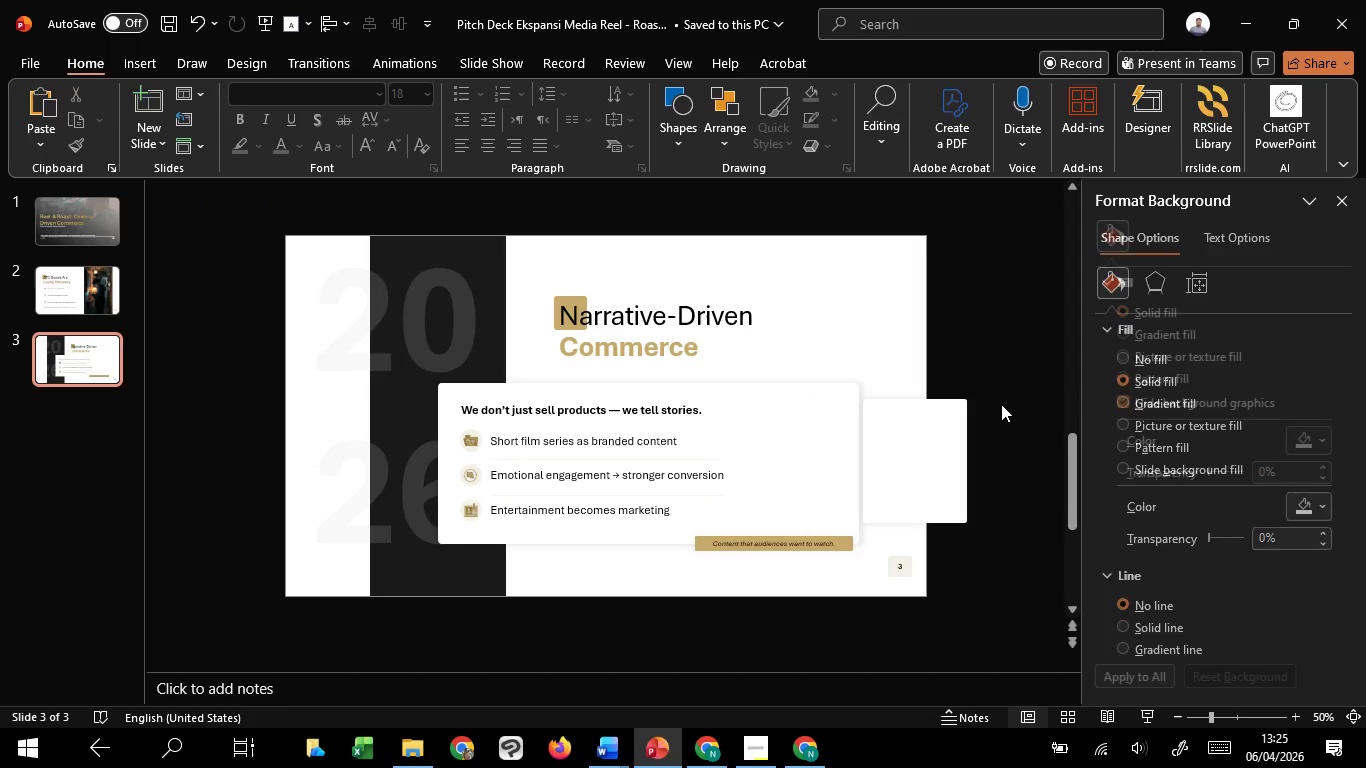 
key(Control+Z)
 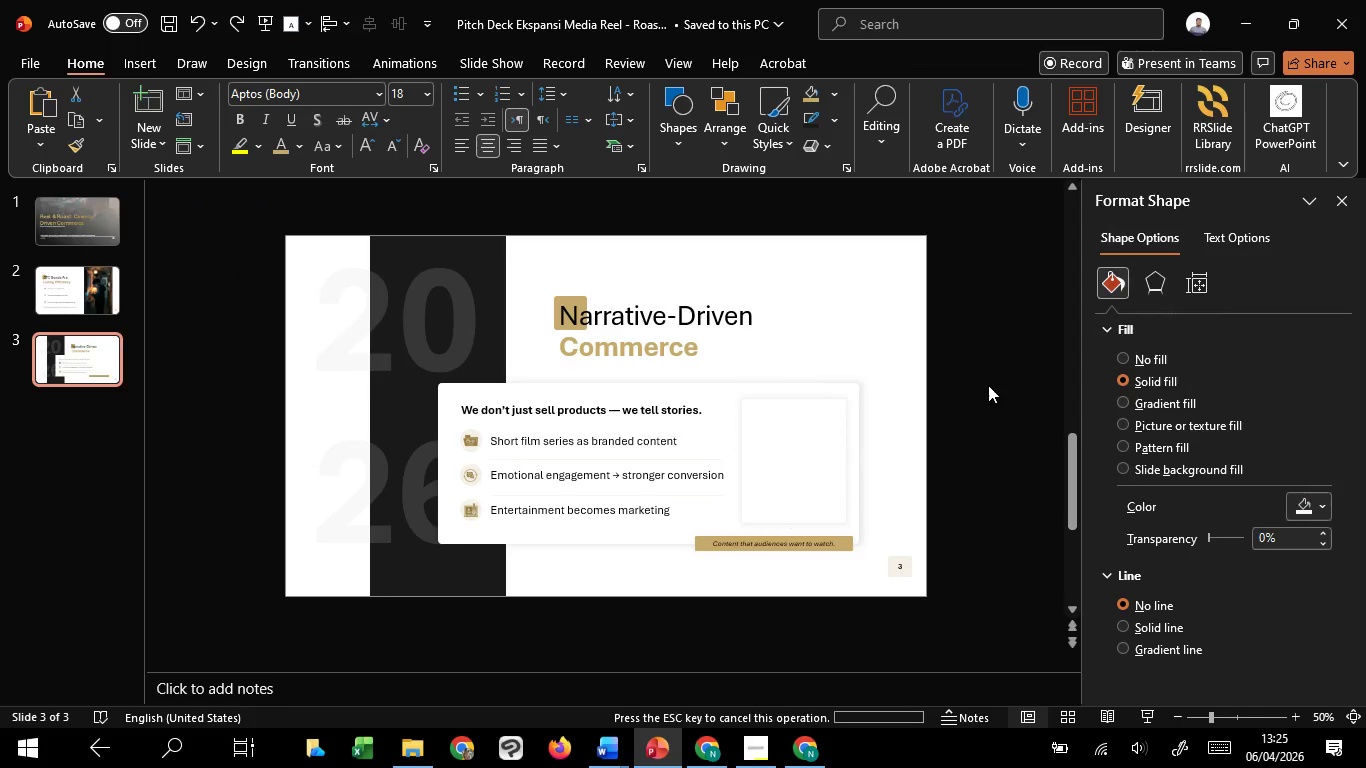 
left_click([988, 385])
 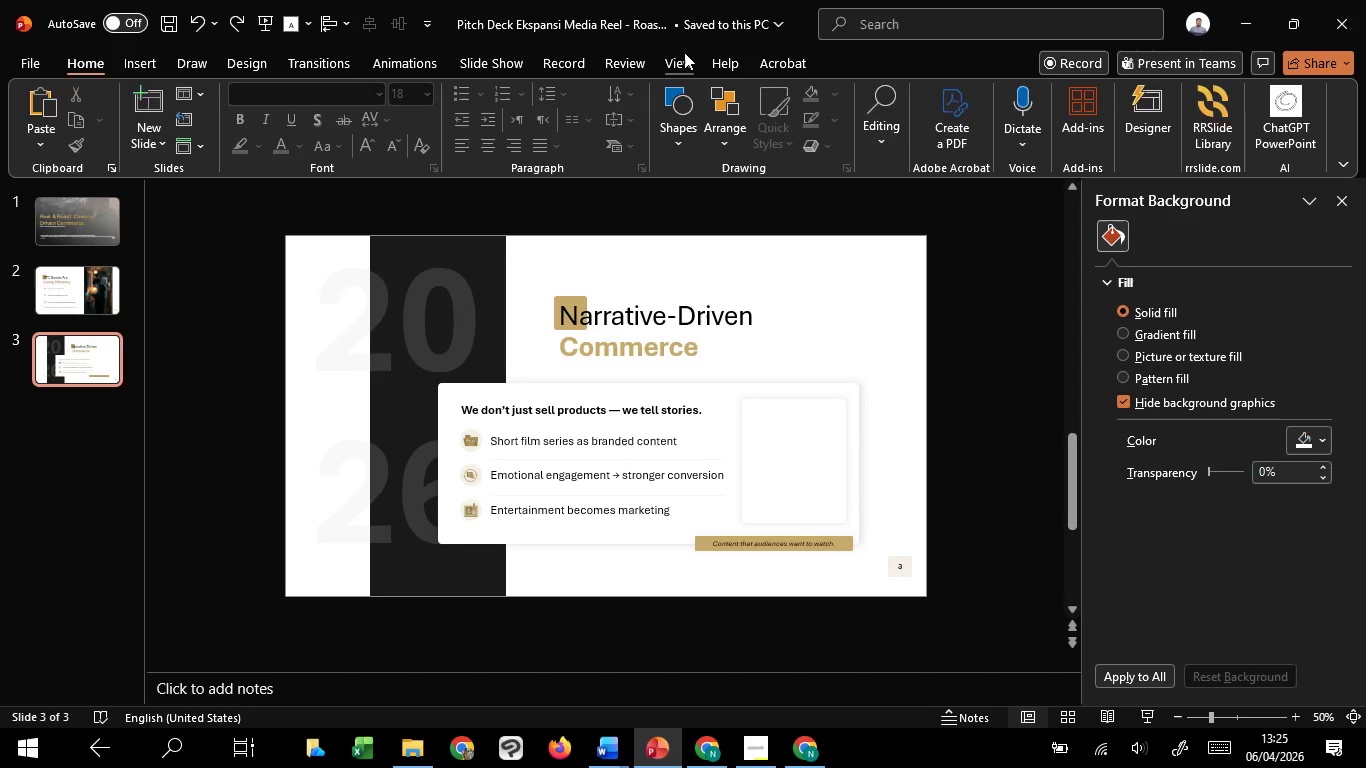 
left_click([684, 54])
 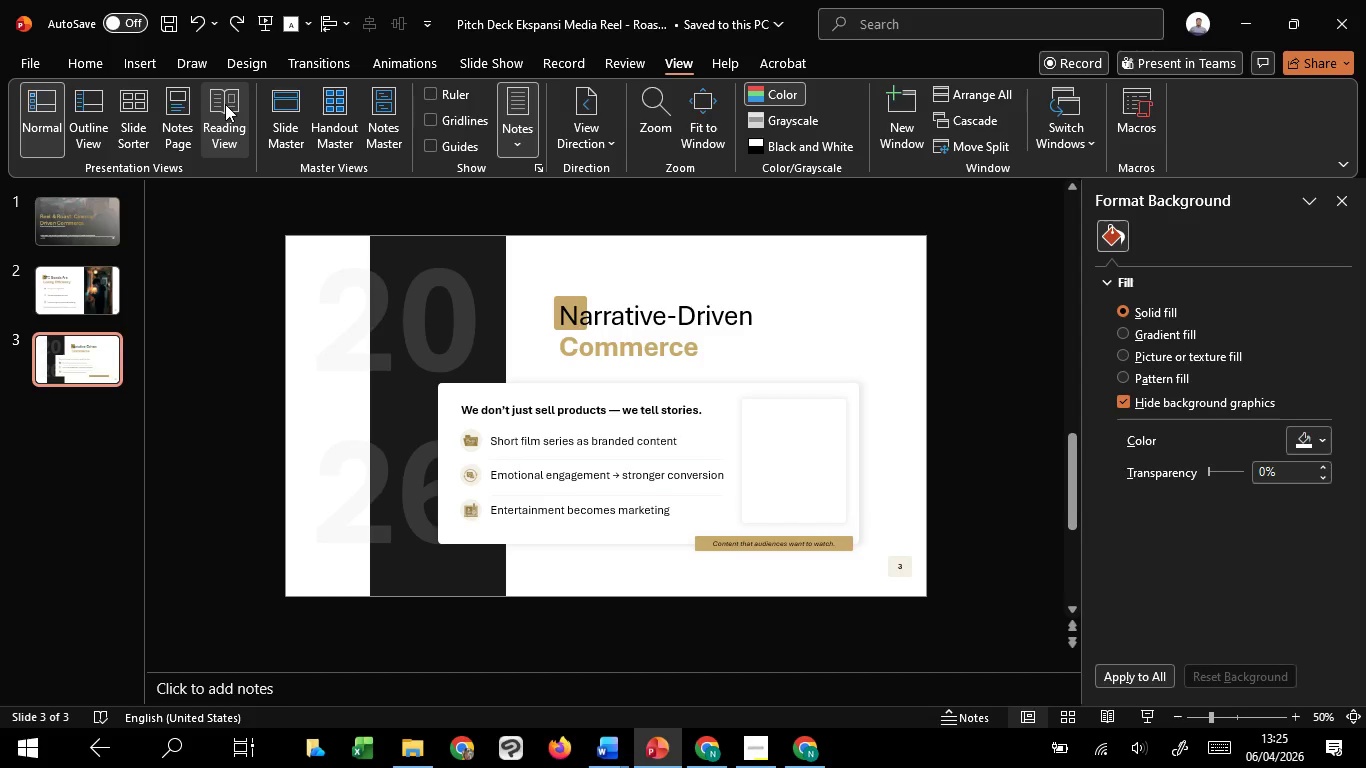 
left_click([262, 98])
 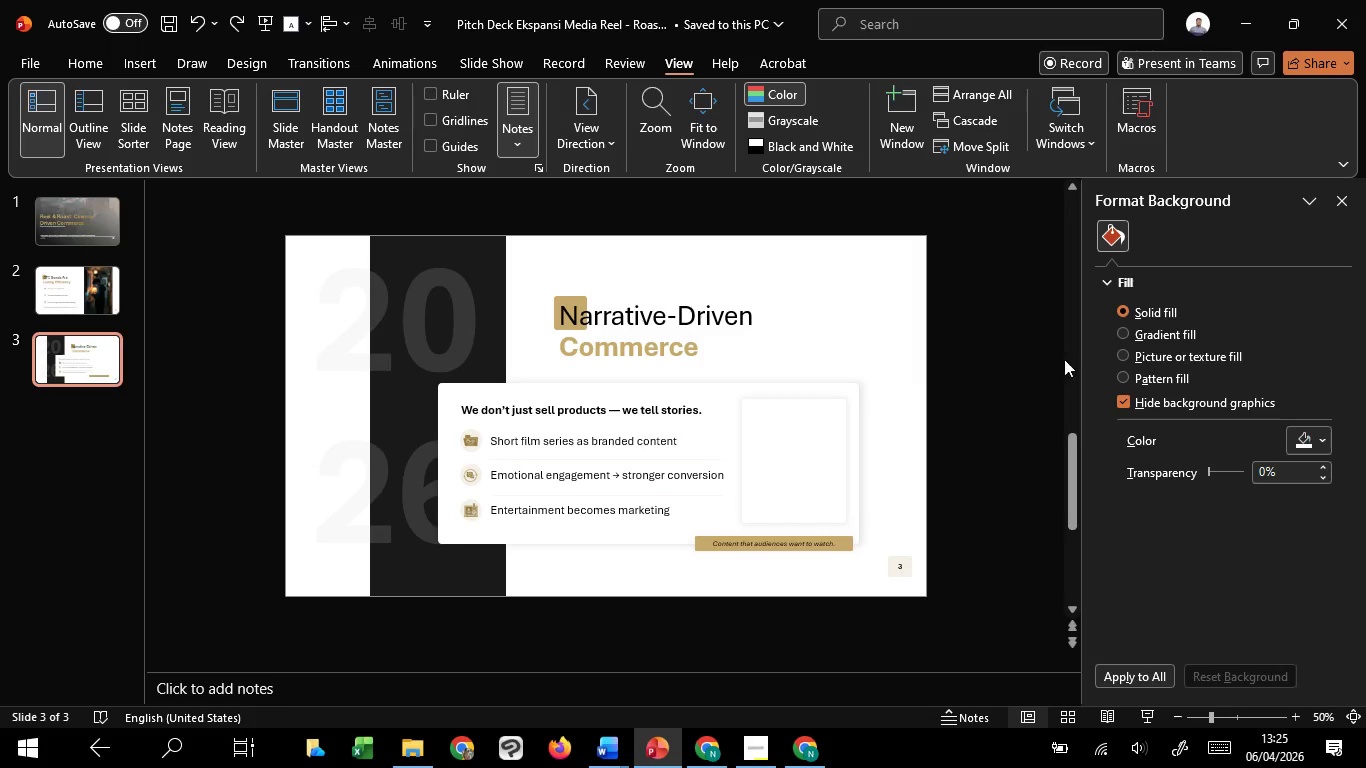 
left_click([1123, 399])
 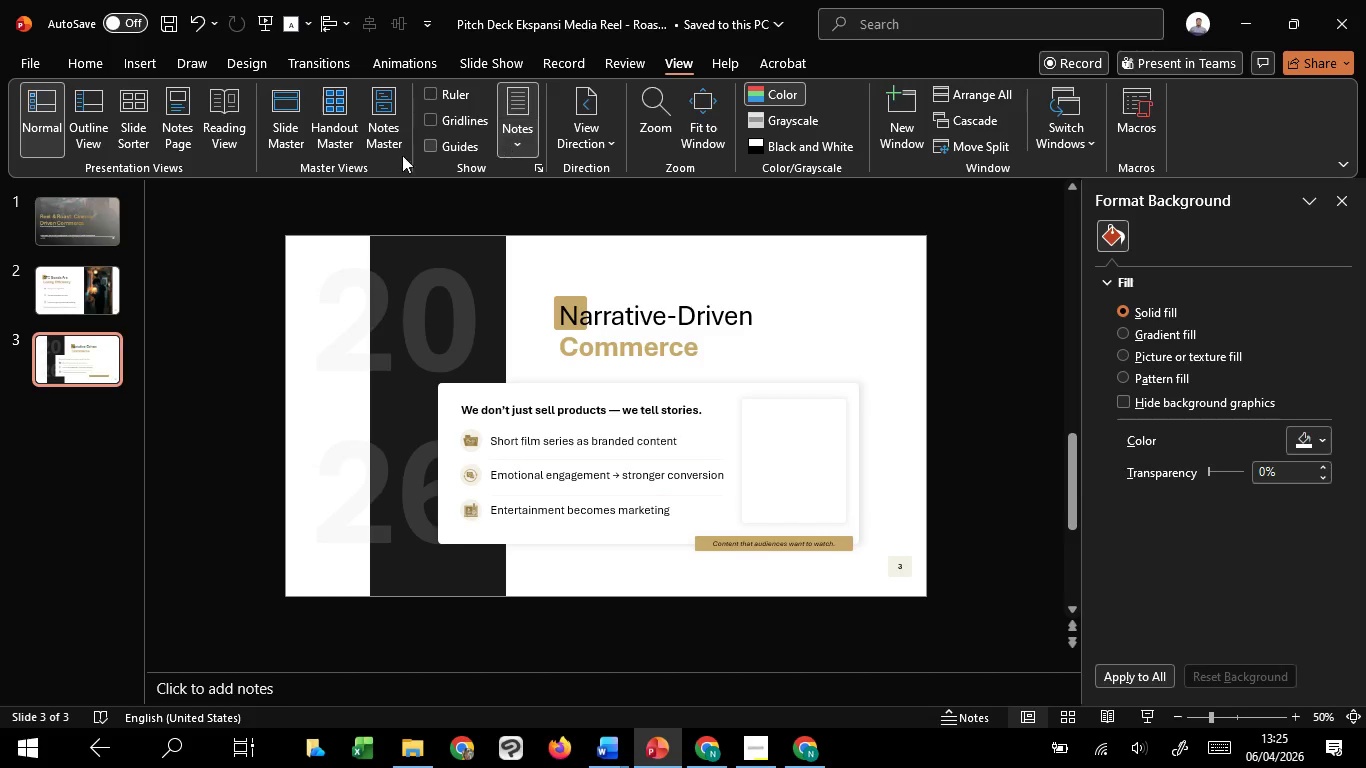 
left_click([267, 128])
 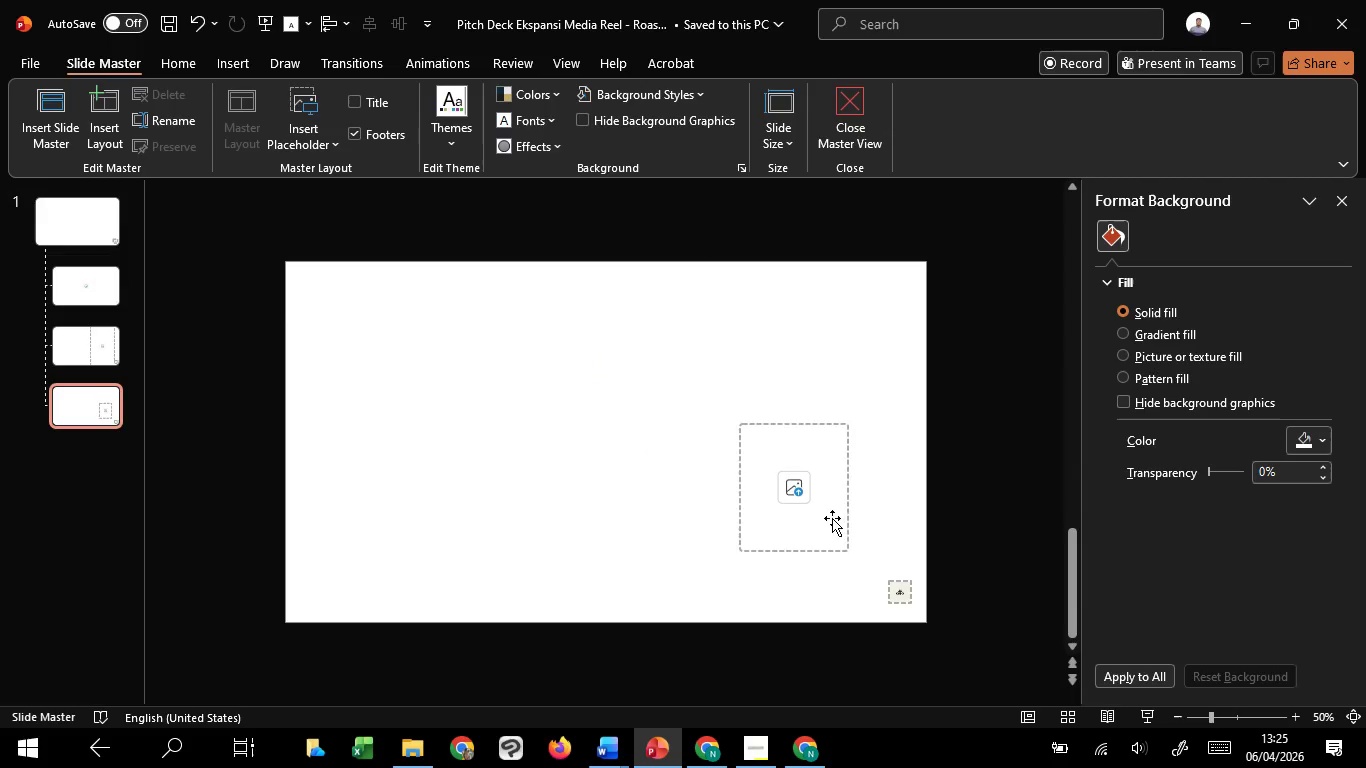 
left_click([832, 518])
 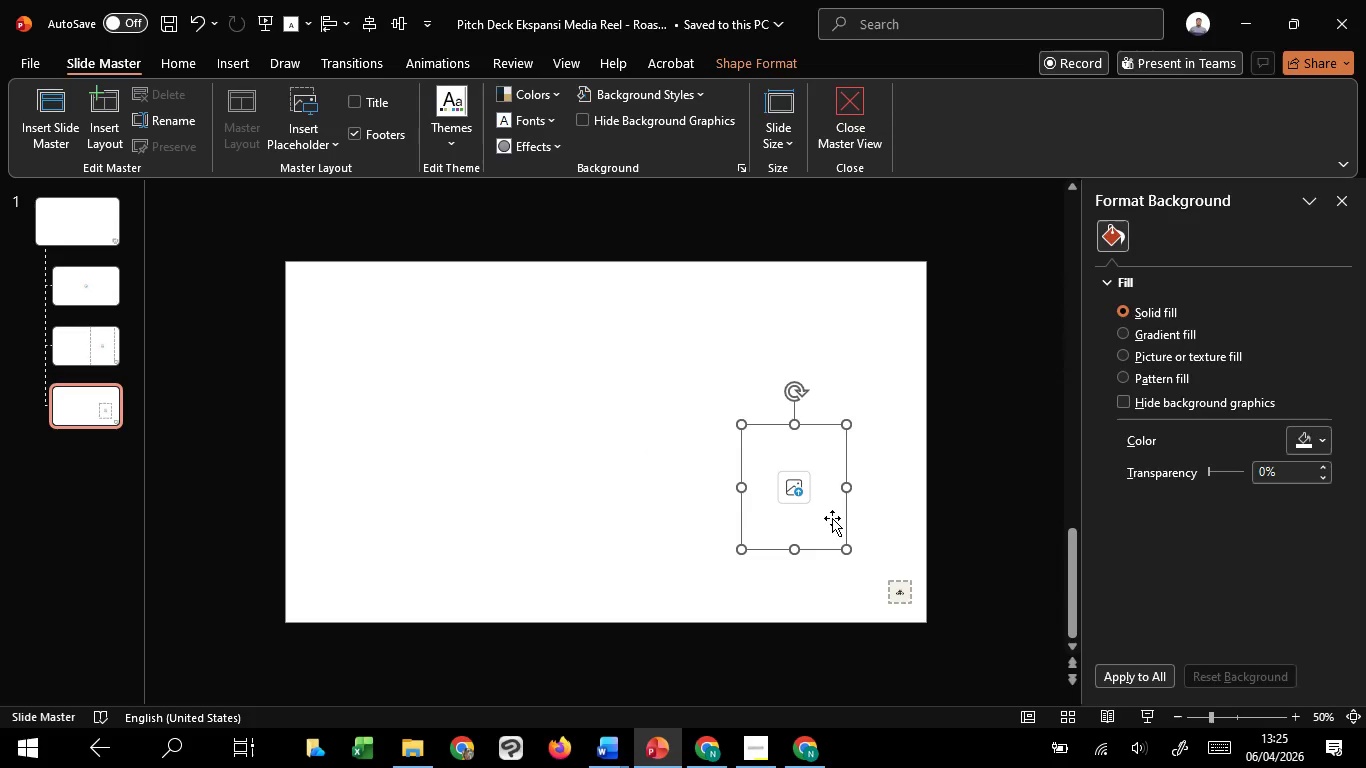 
key(Control+C)
 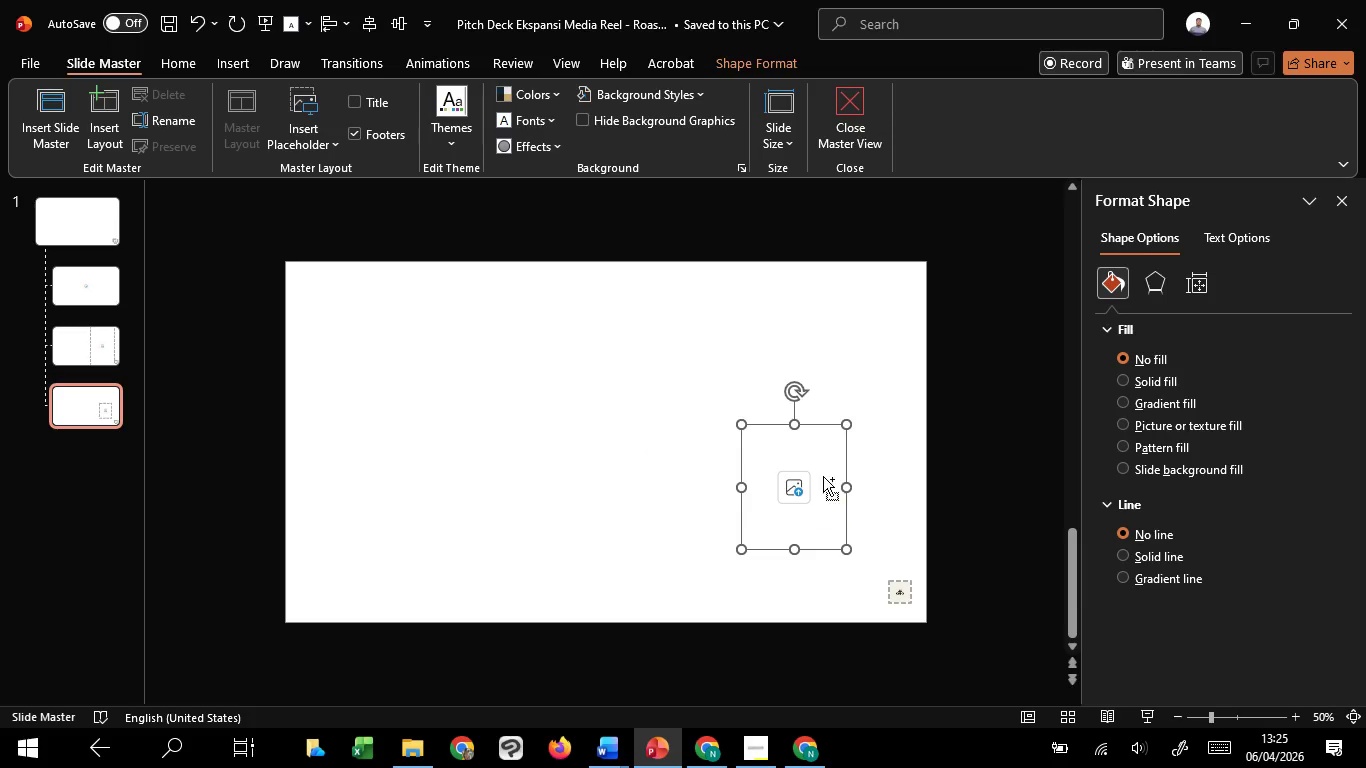 
key(Control+C)
 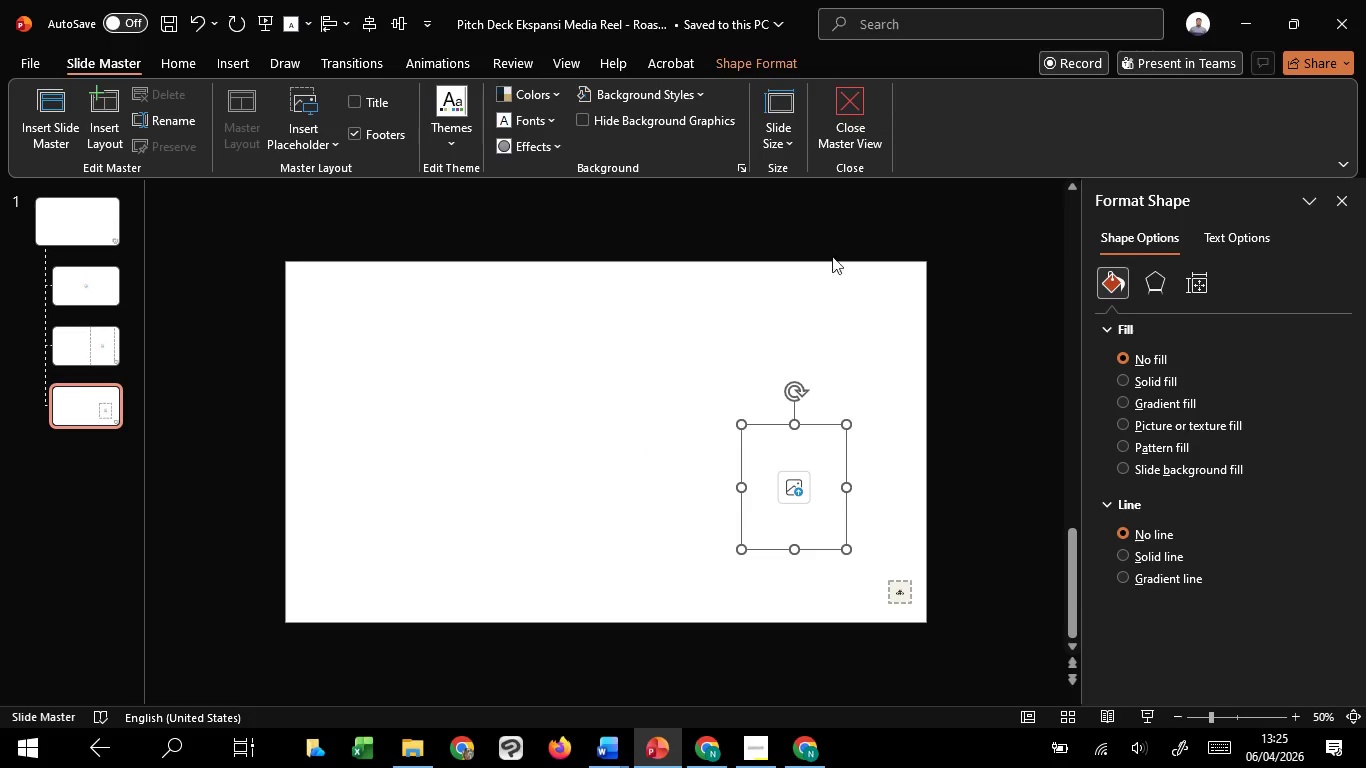 
key(Control+C)
 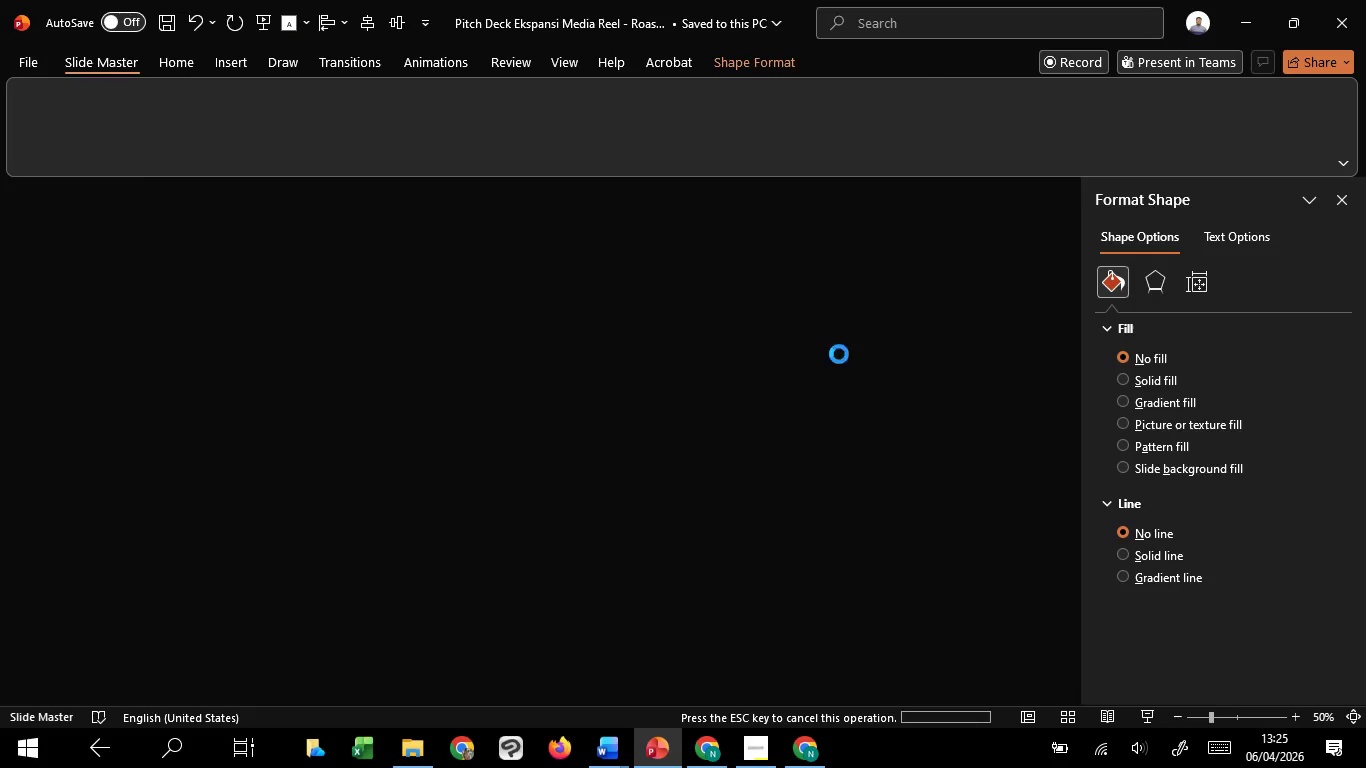 
hold_key(key=ControlLeft, duration=1.52)
 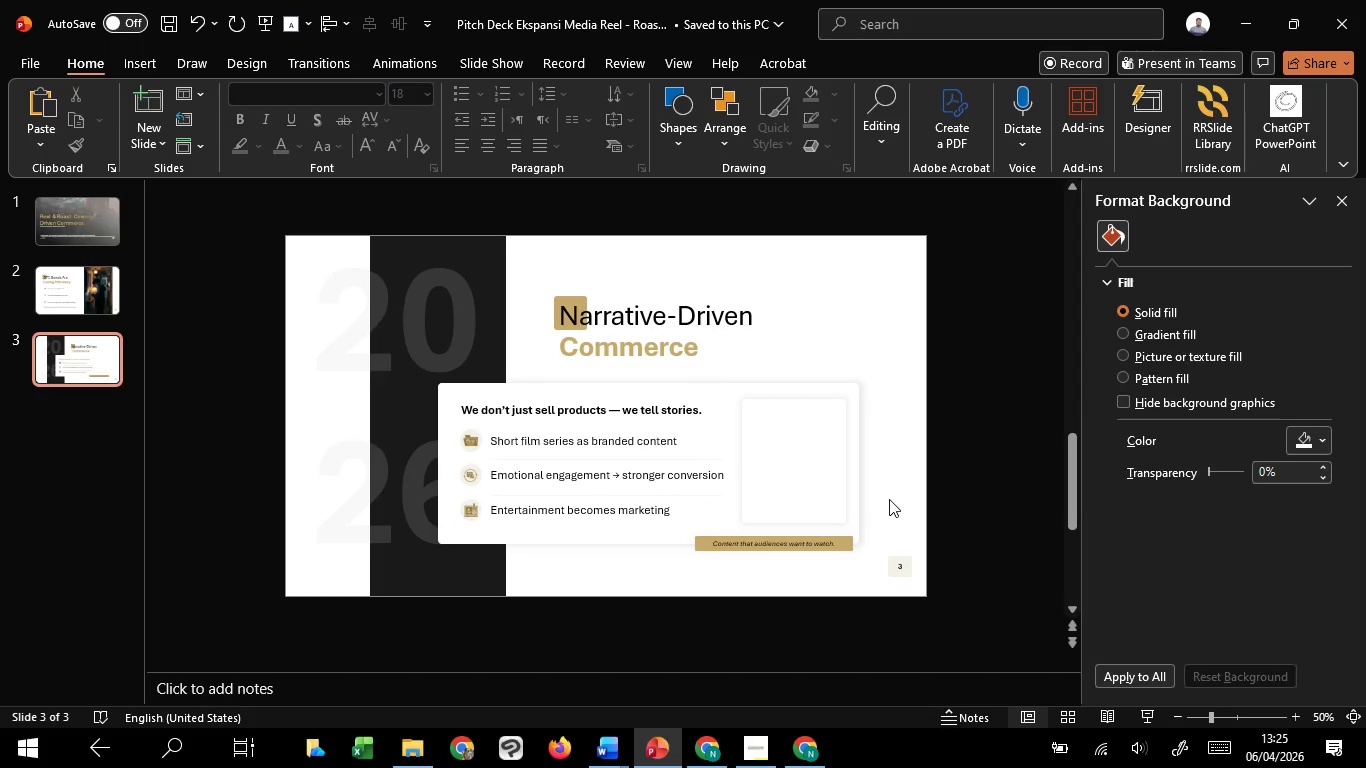 
key(Control+V)
 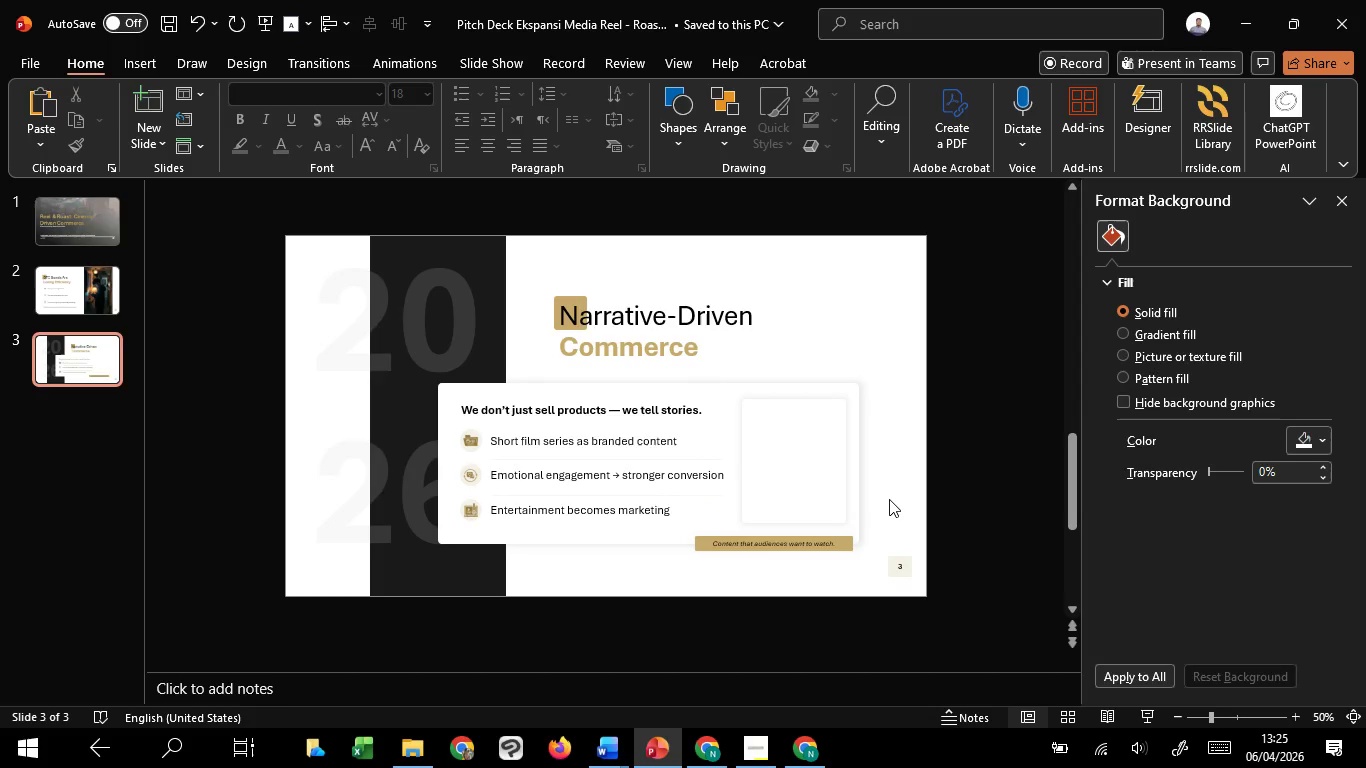 
key(Control+V)
 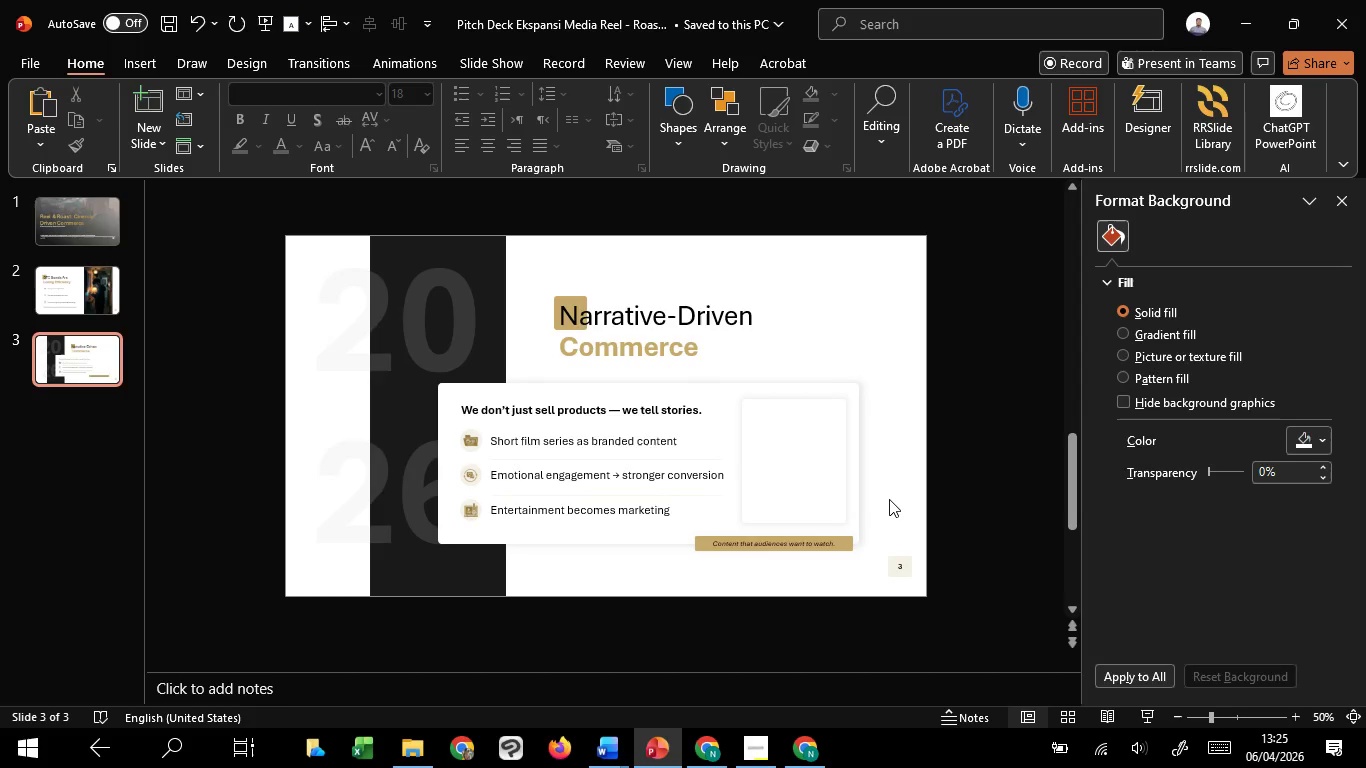 
key(Control+V)
 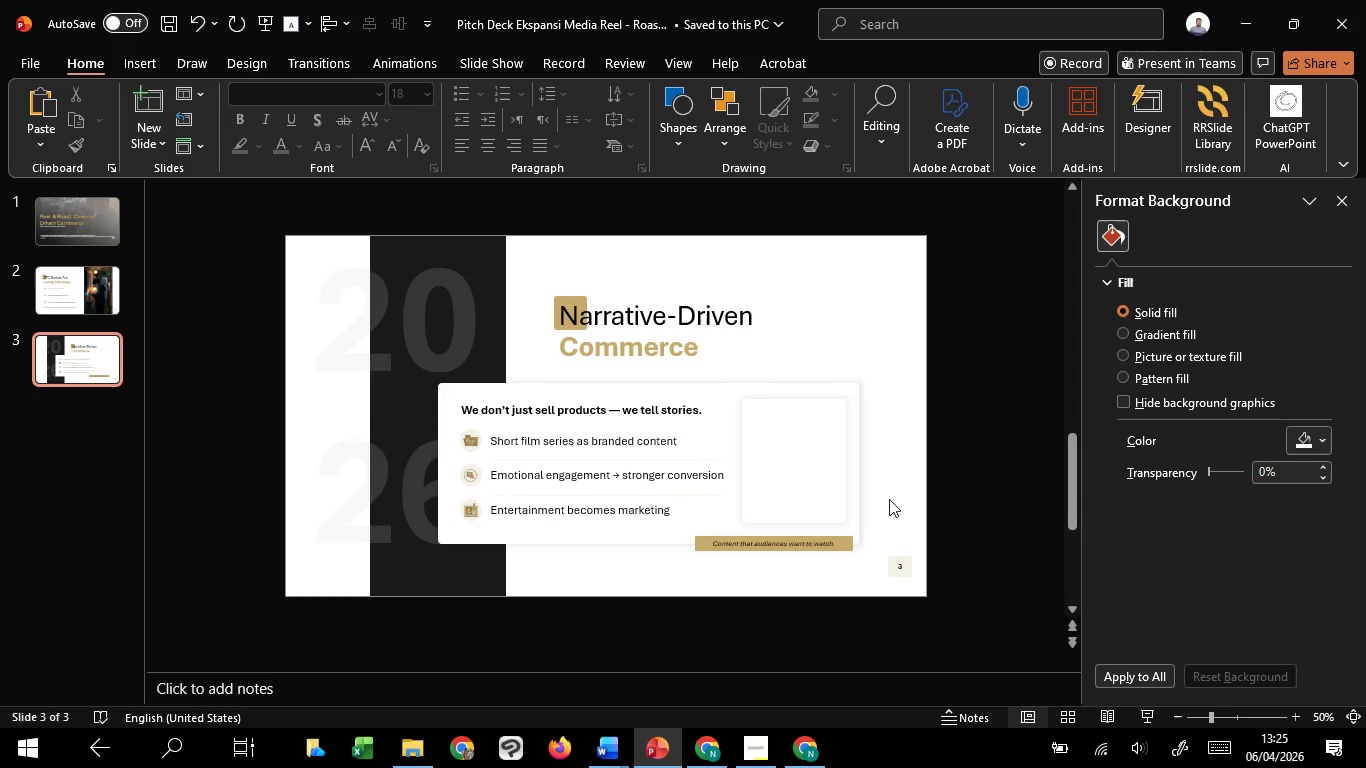 
key(Control+V)
 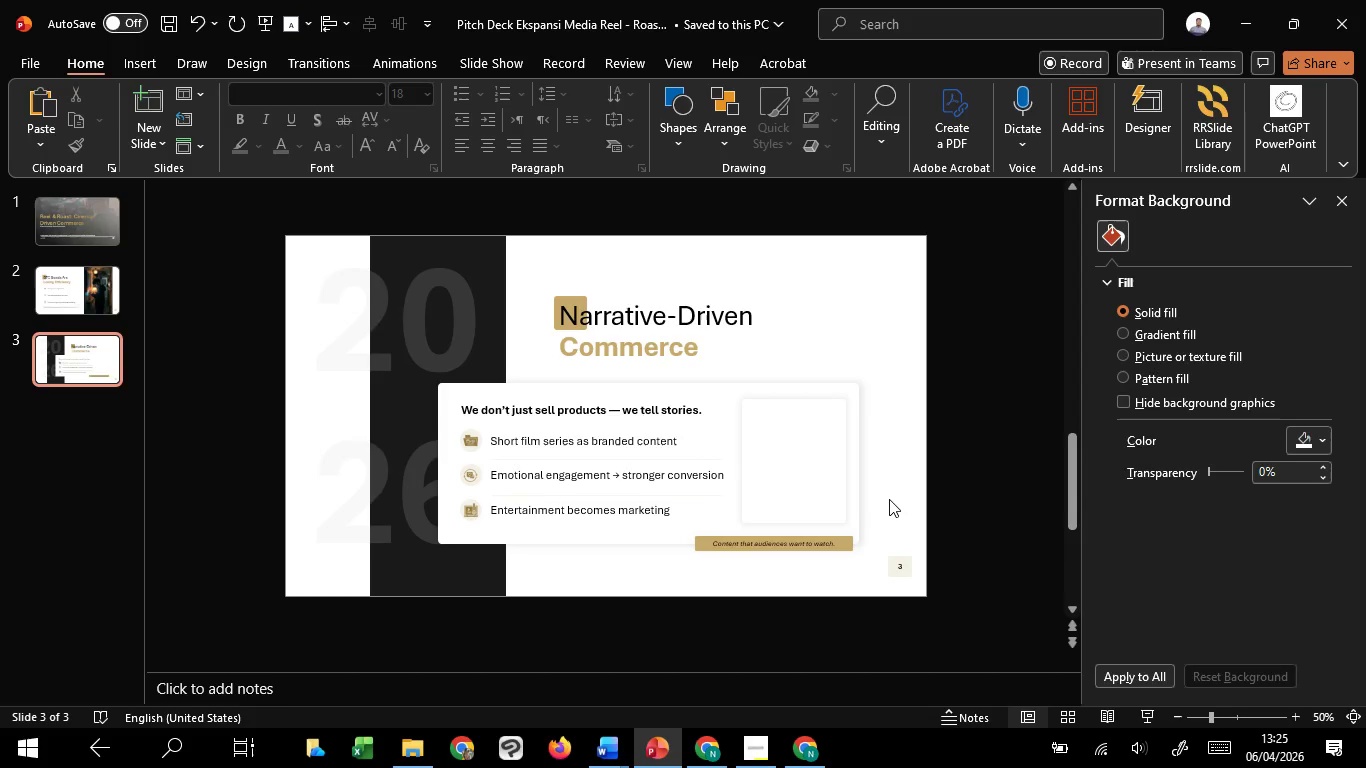 
key(Control+V)
 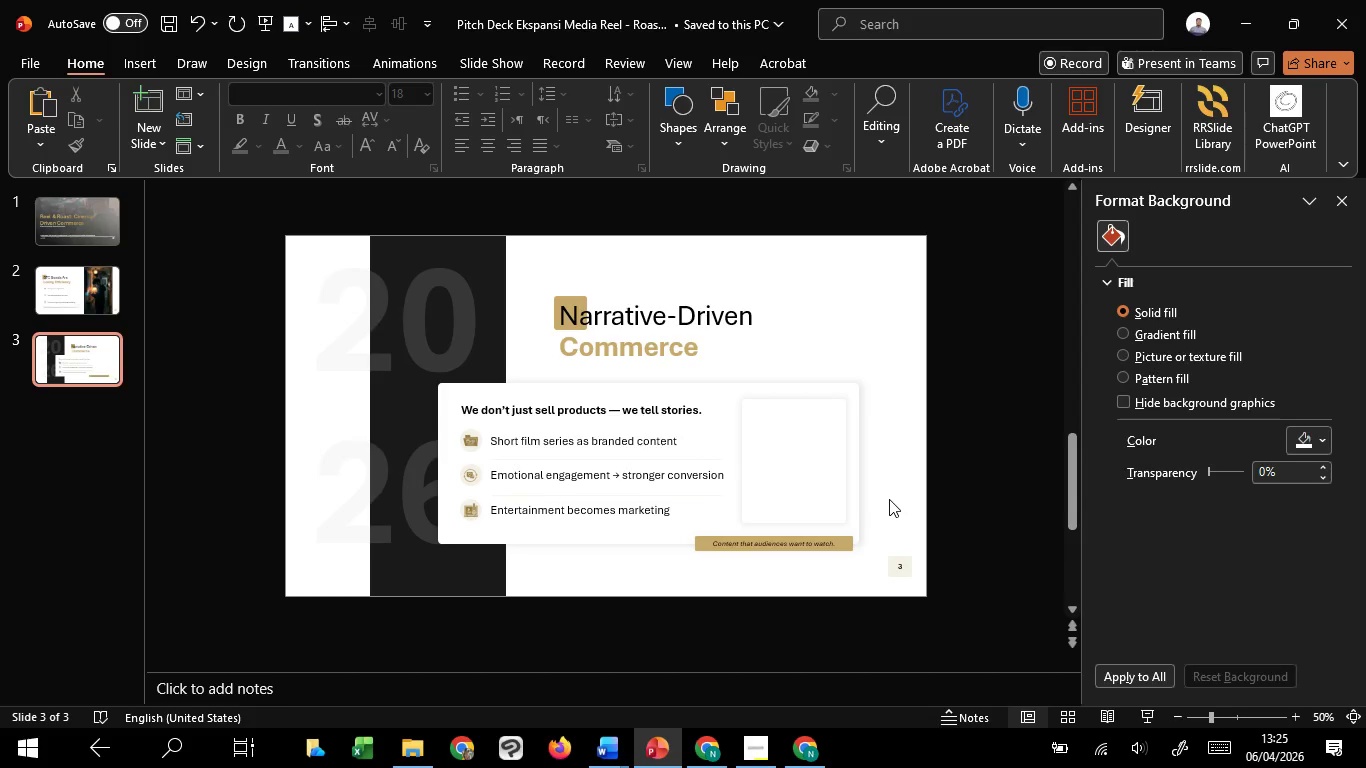 
key(Control+V)
 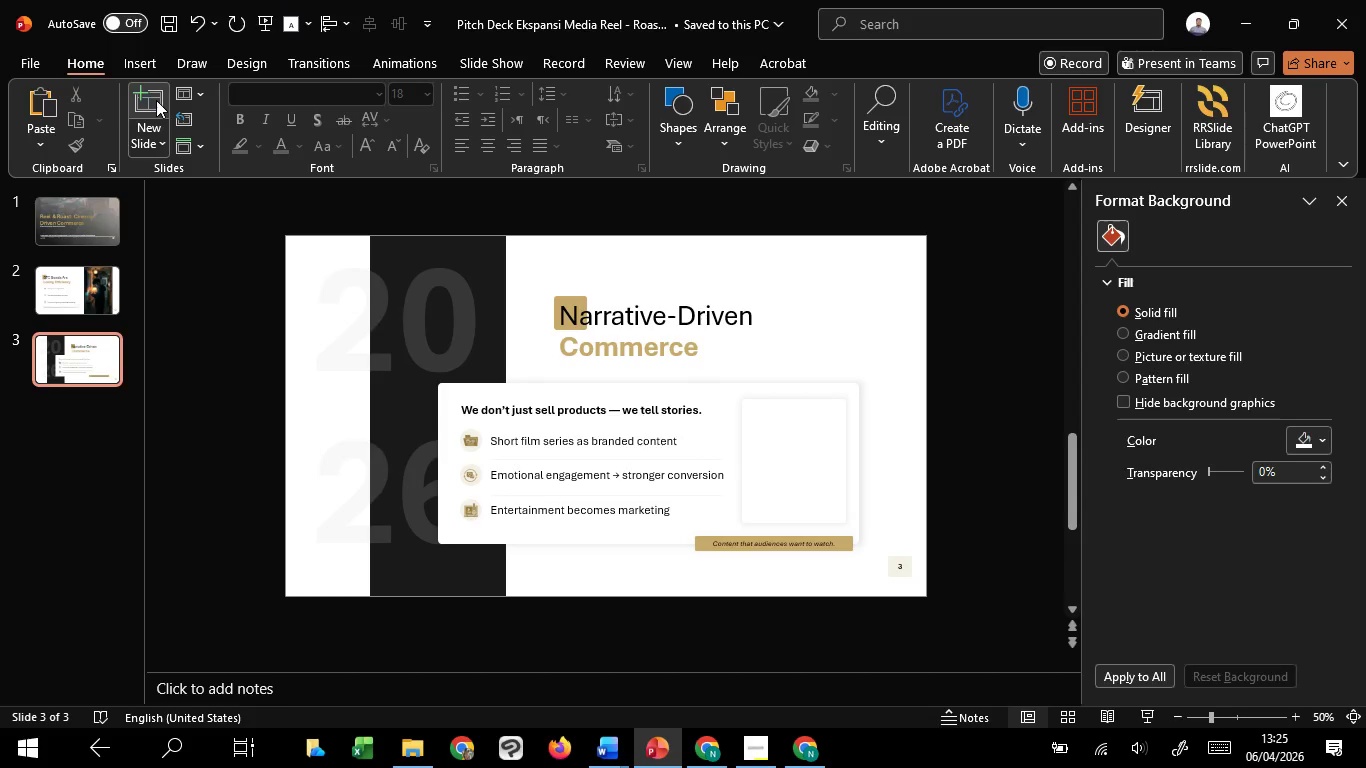 
left_click([181, 91])
 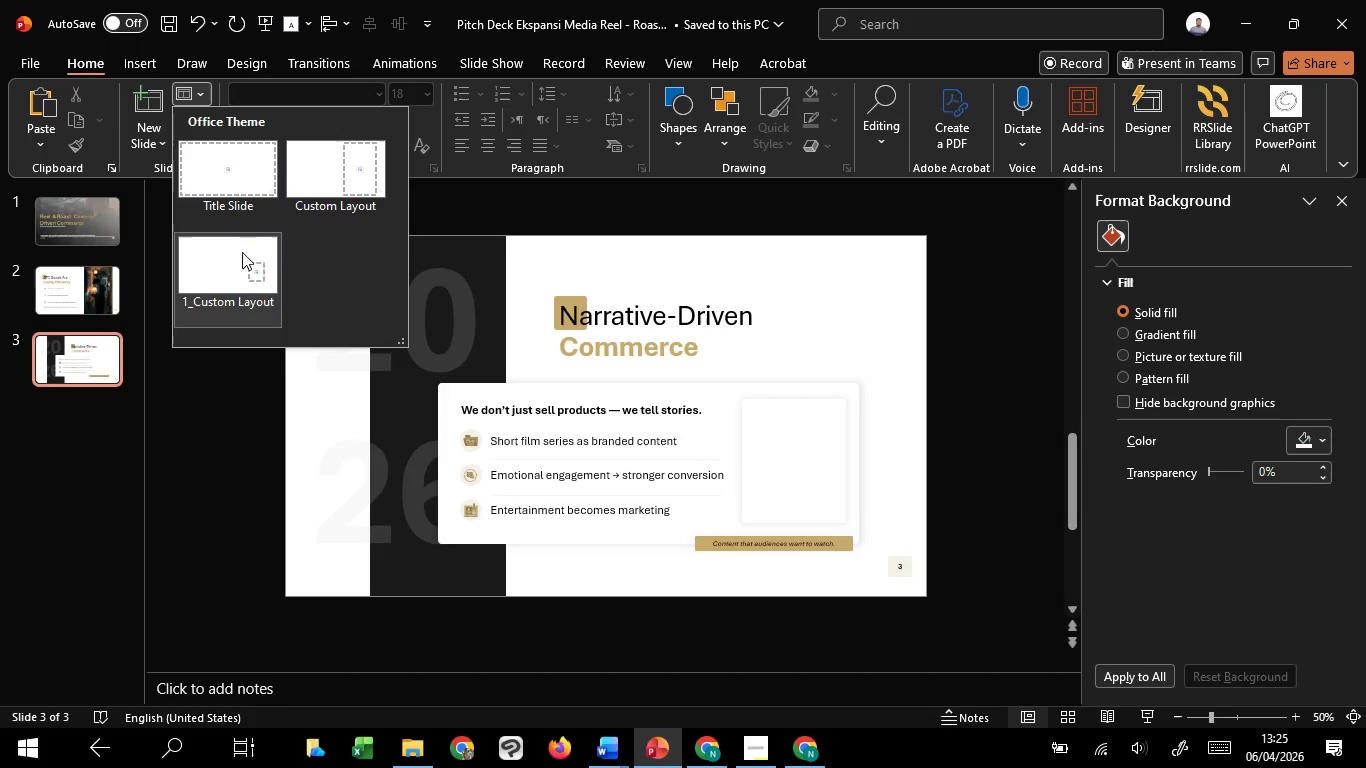 
left_click([242, 252])
 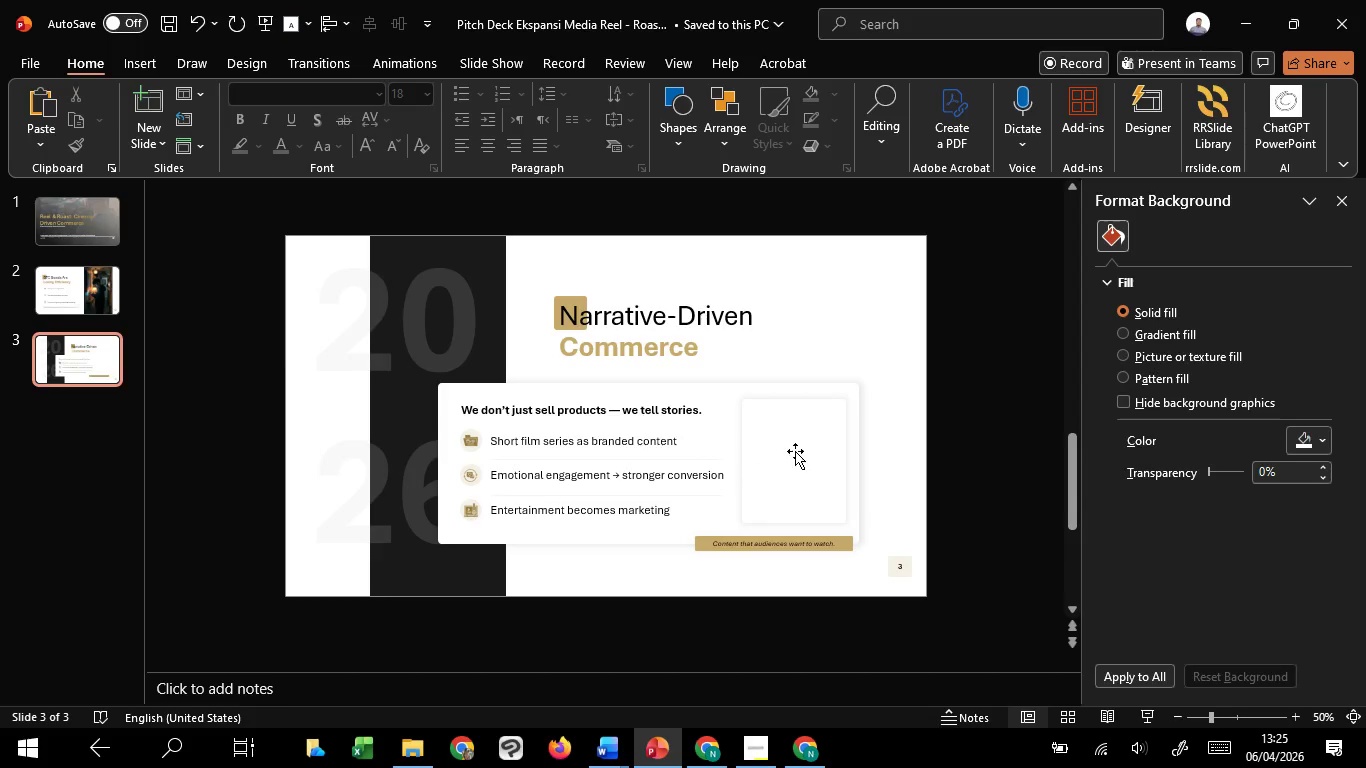 
left_click([795, 451])
 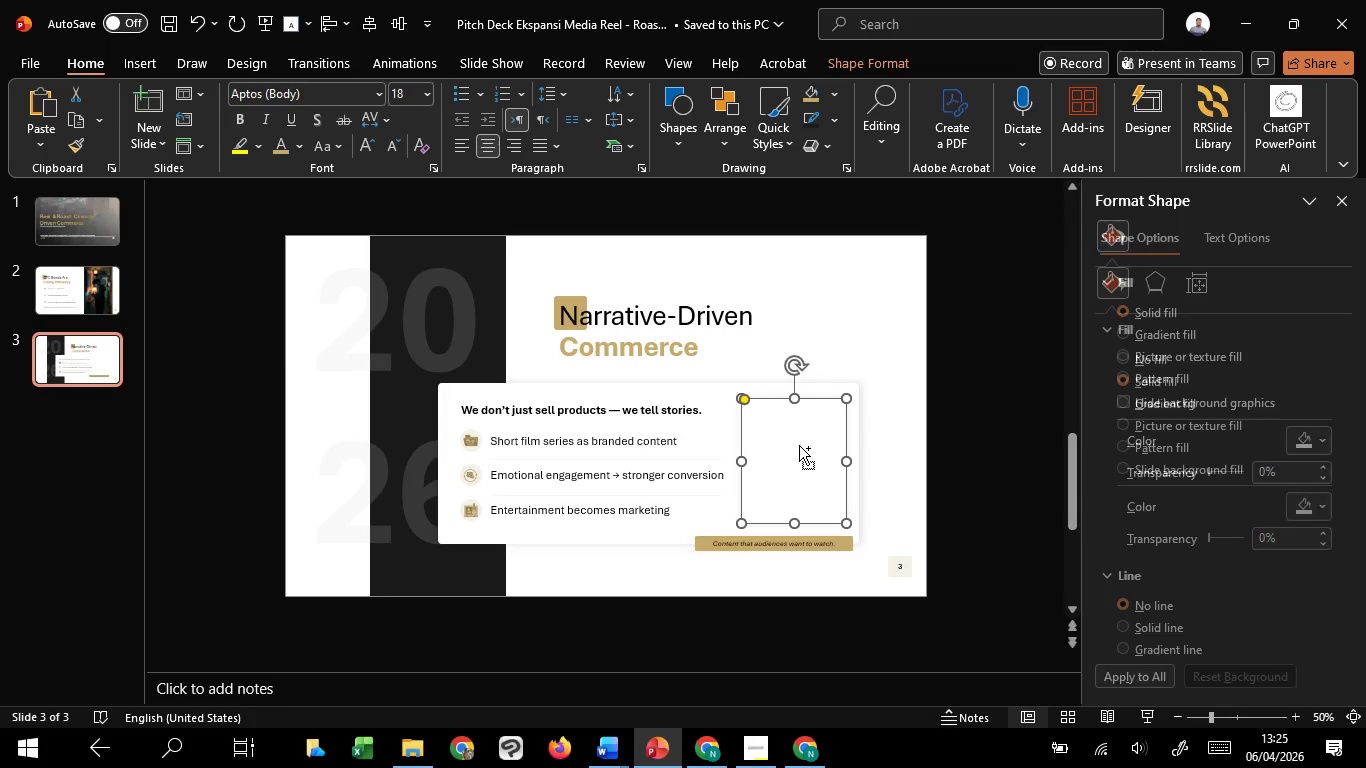 
key(Control+C)
 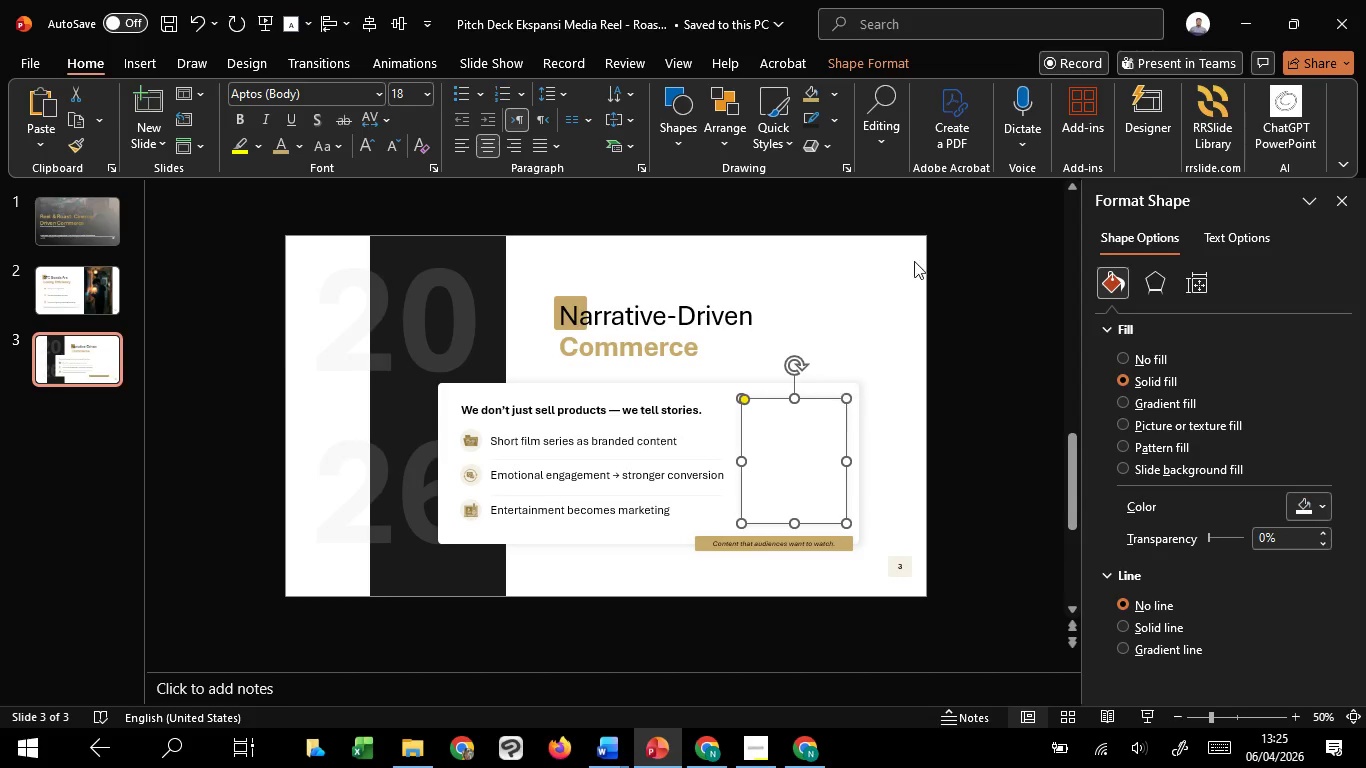 
key(Control+C)
 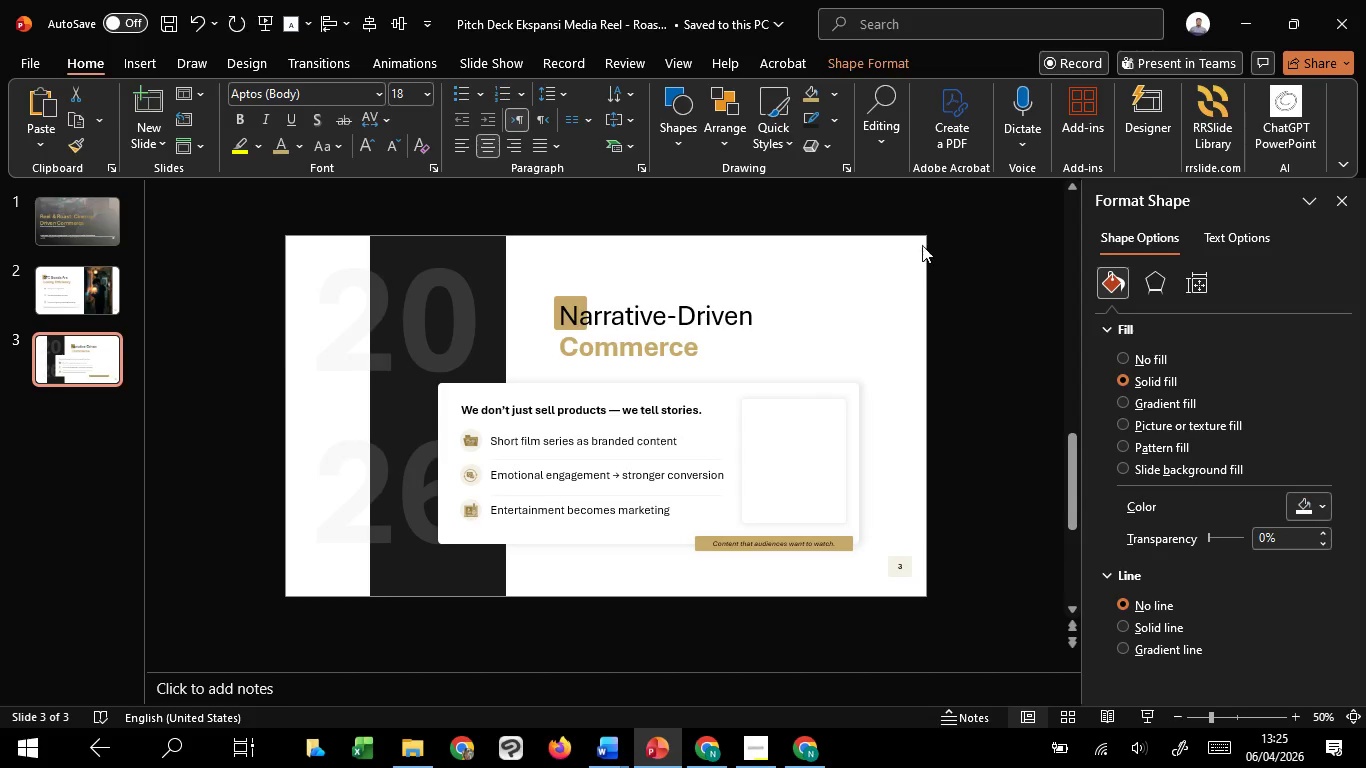 
left_click([924, 247])
 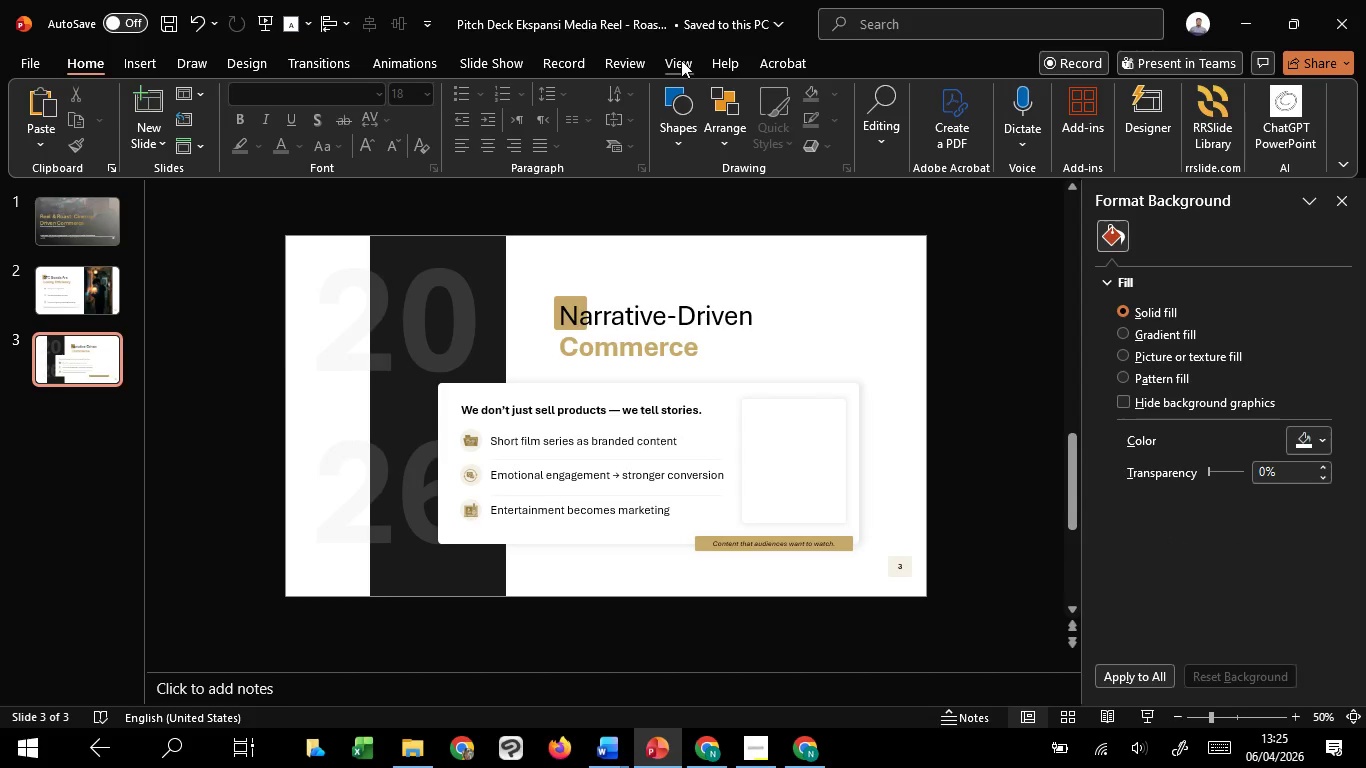 
left_click([680, 60])
 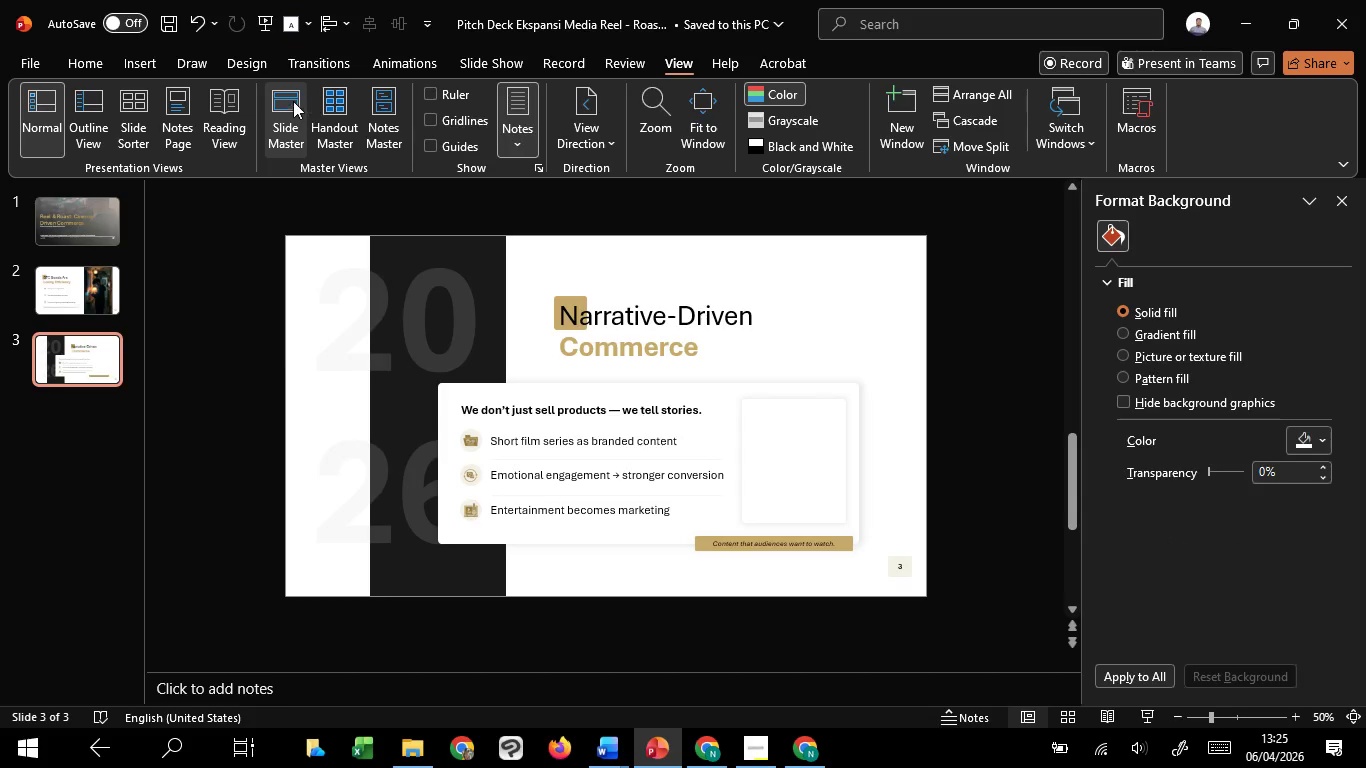 
left_click([293, 101])
 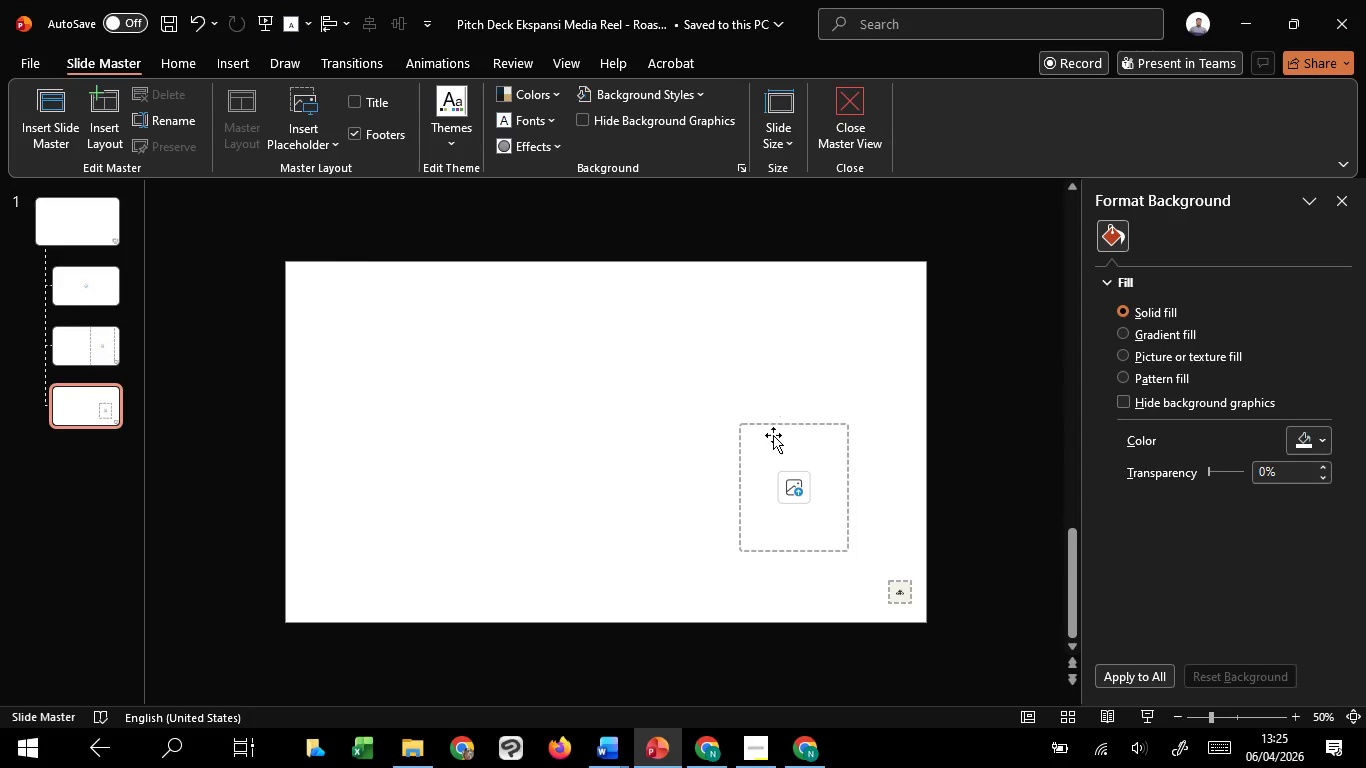 
left_click([772, 437])
 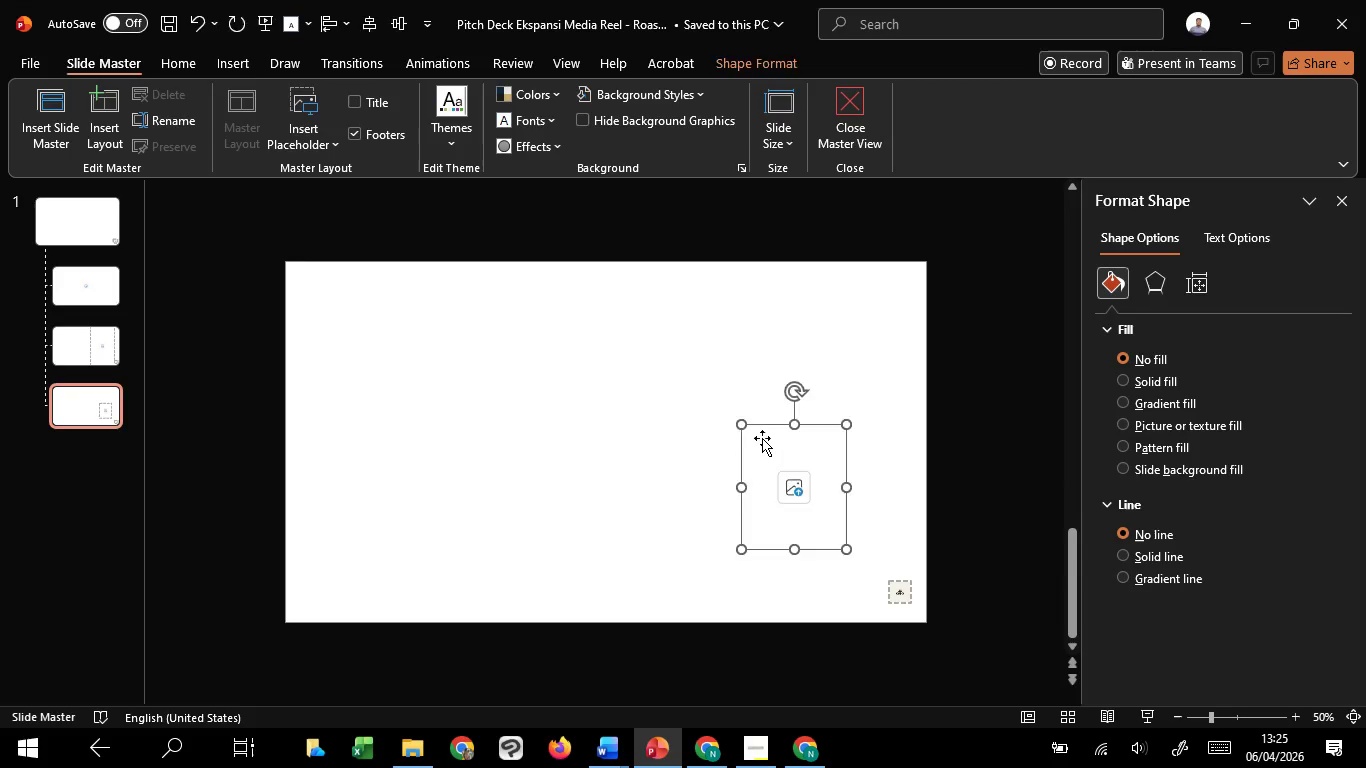 
key(Delete)
 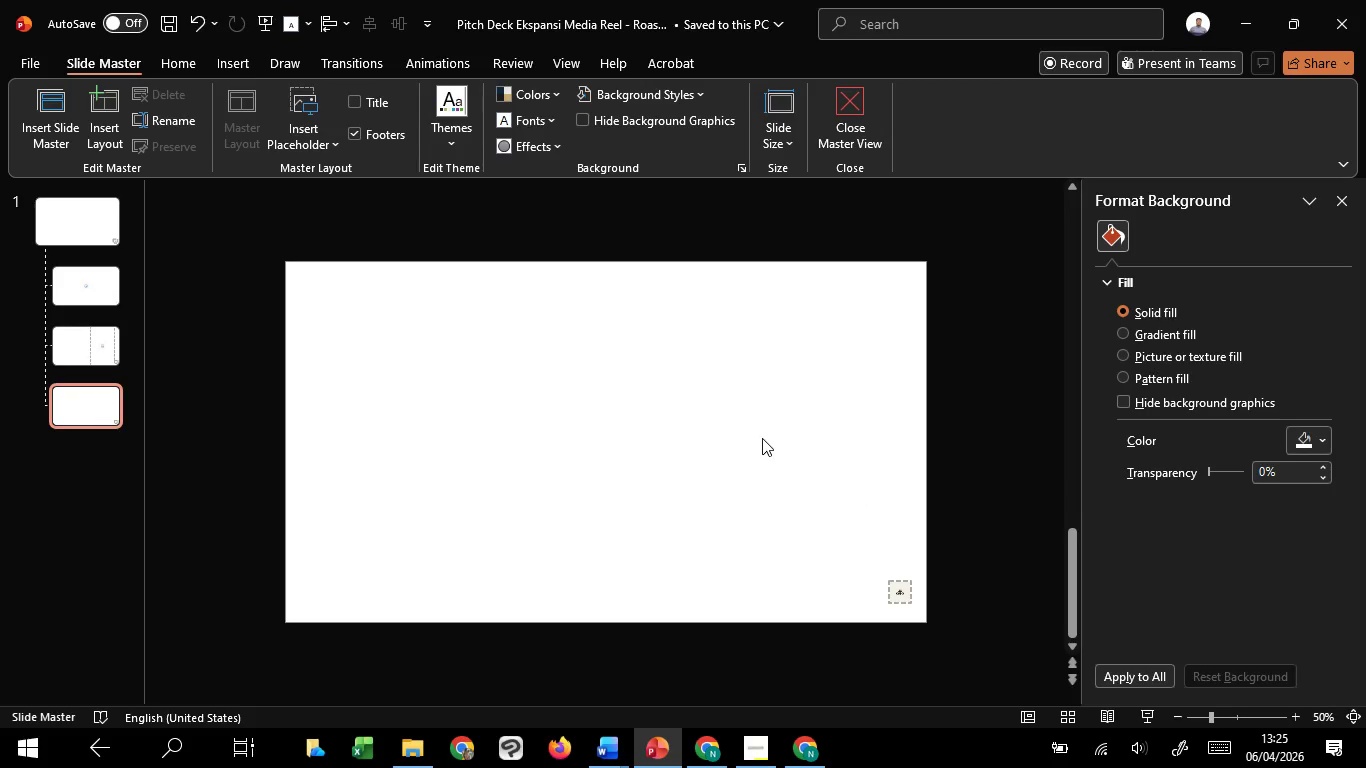 
key(Control+V)
 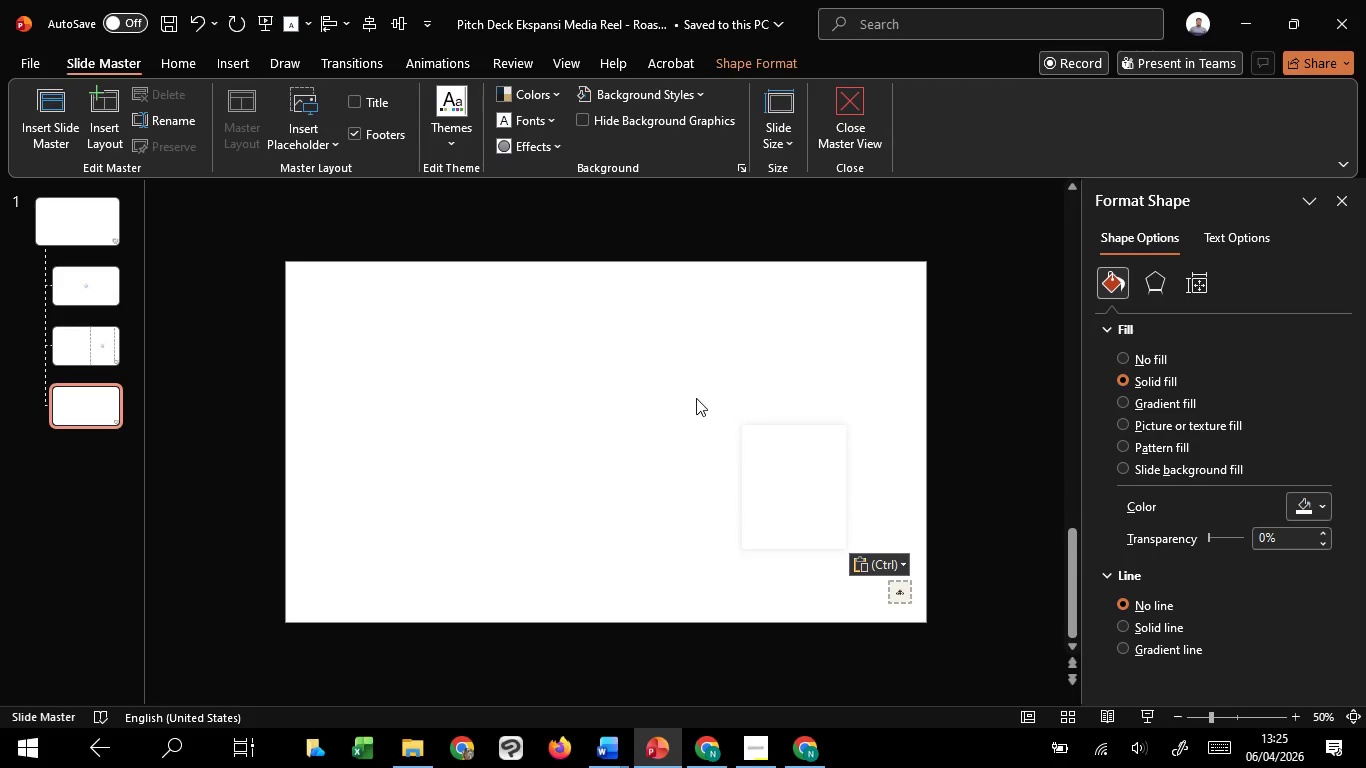 
left_click([696, 398])
 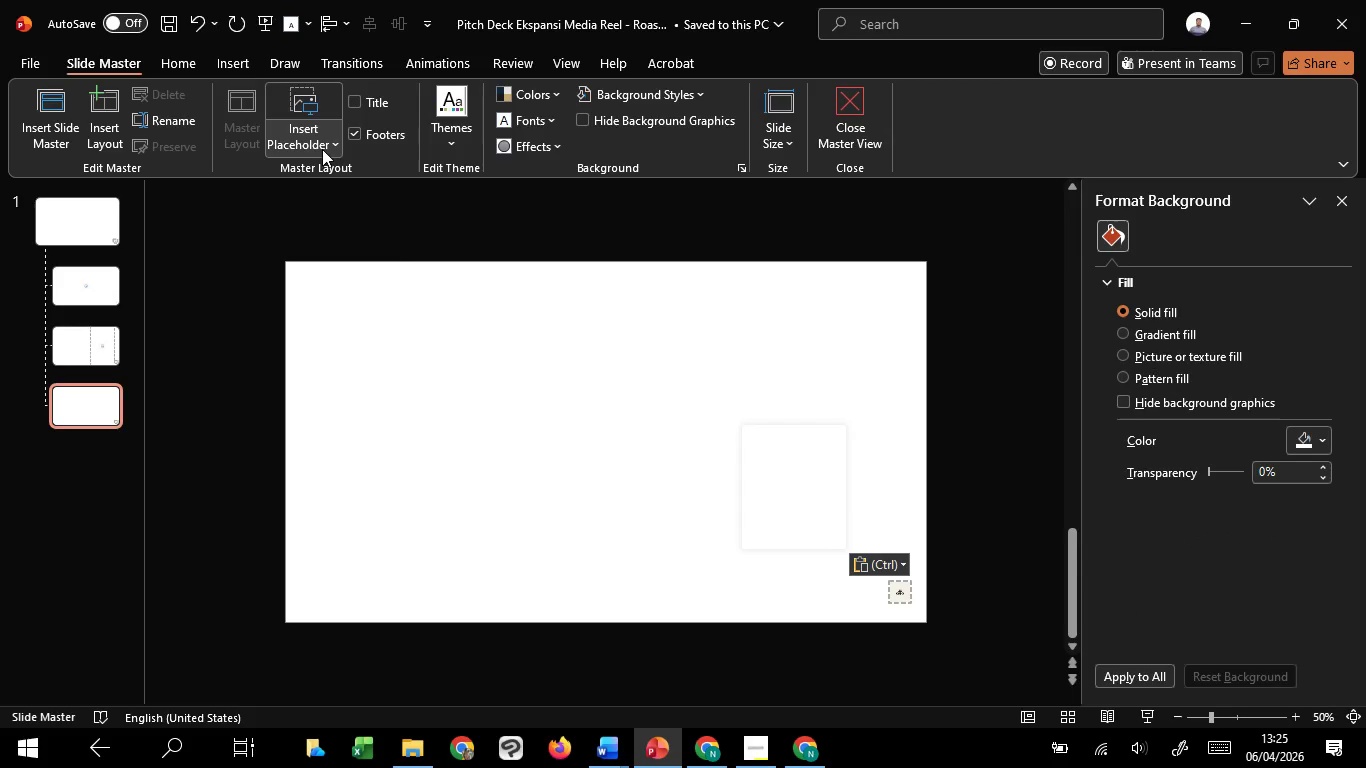 
left_click([317, 147])
 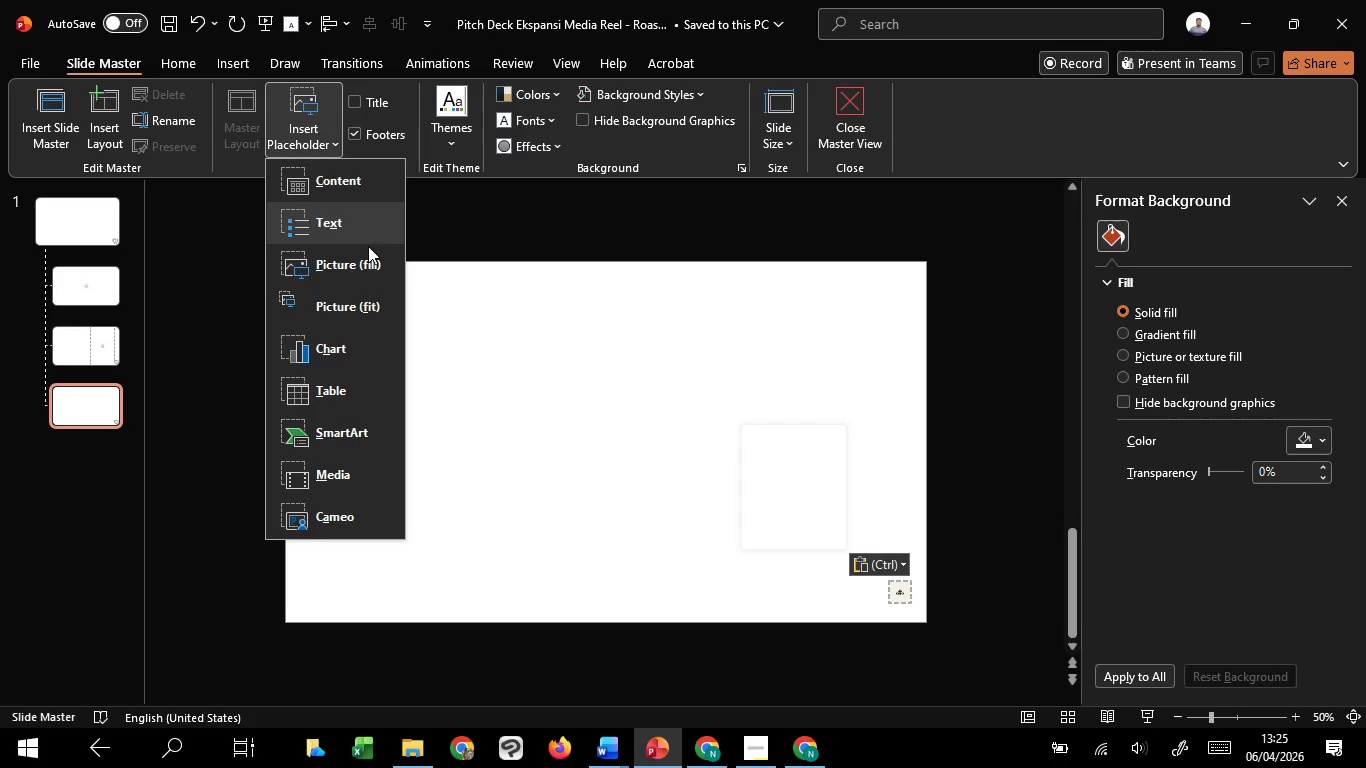 
left_click([374, 262])
 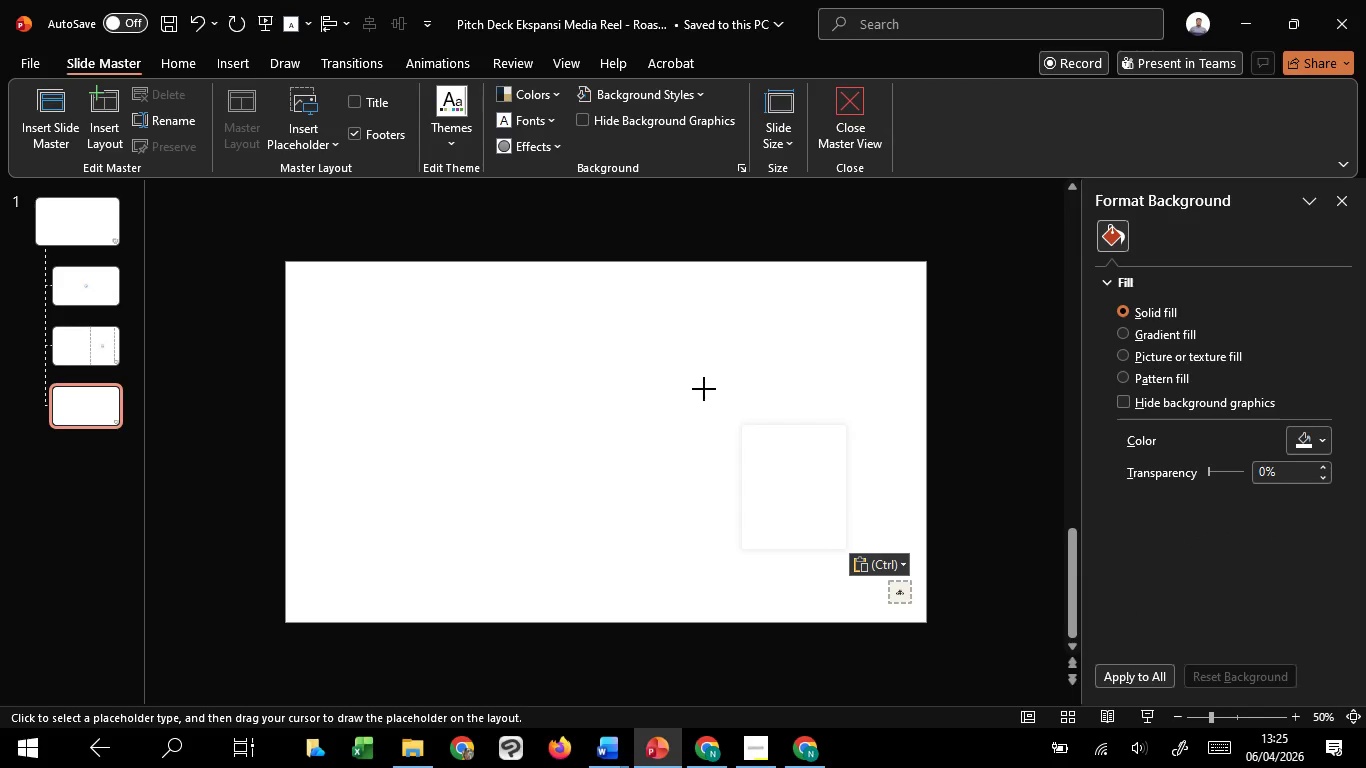 
left_click_drag(start_coordinate=[704, 389], to_coordinate=[921, 581])
 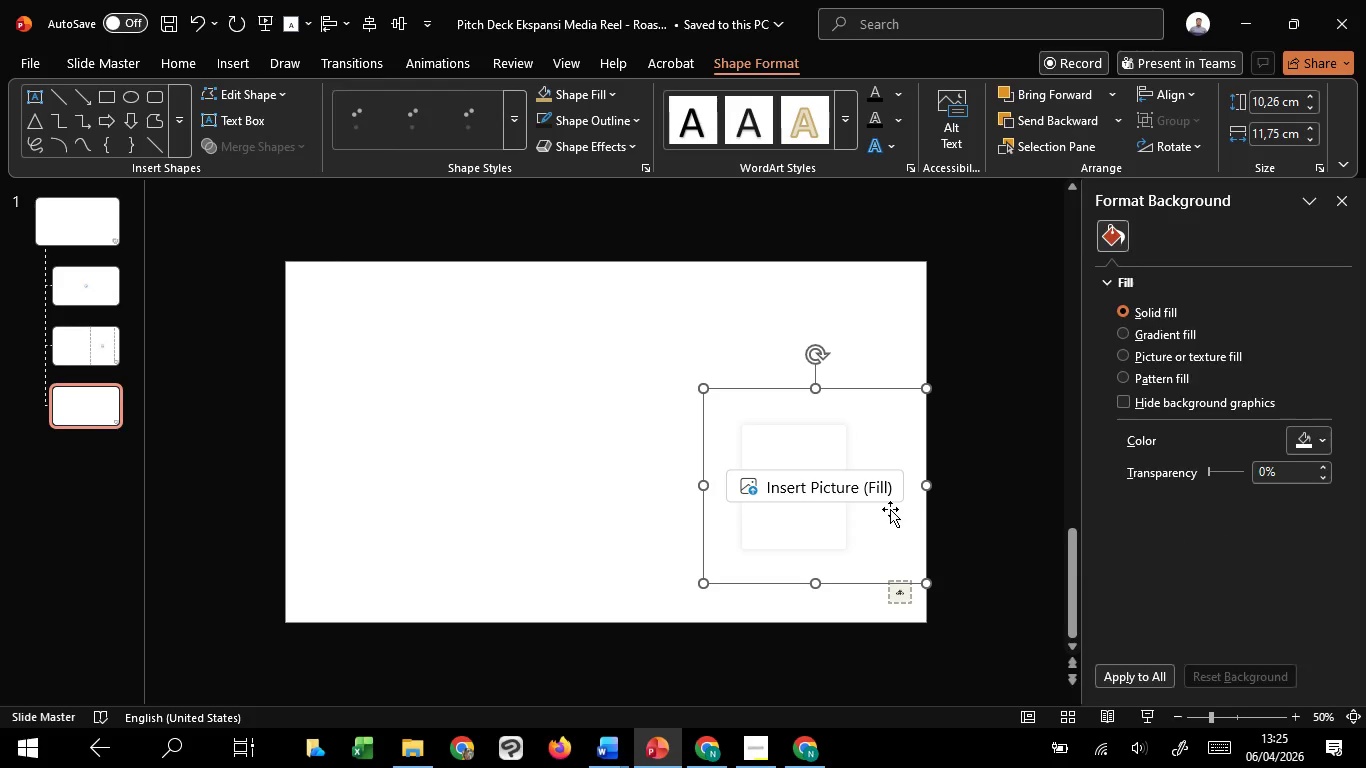 
right_click([890, 509])
 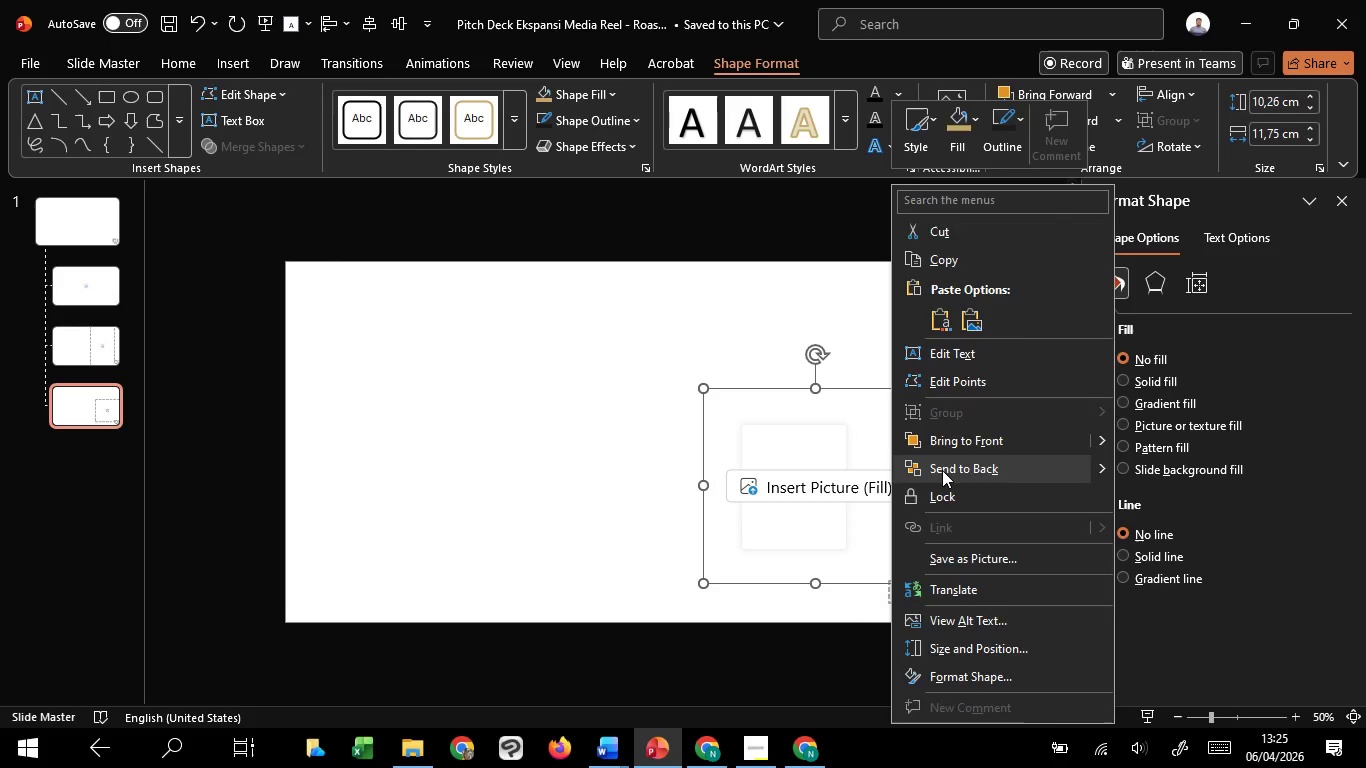 
left_click([942, 470])
 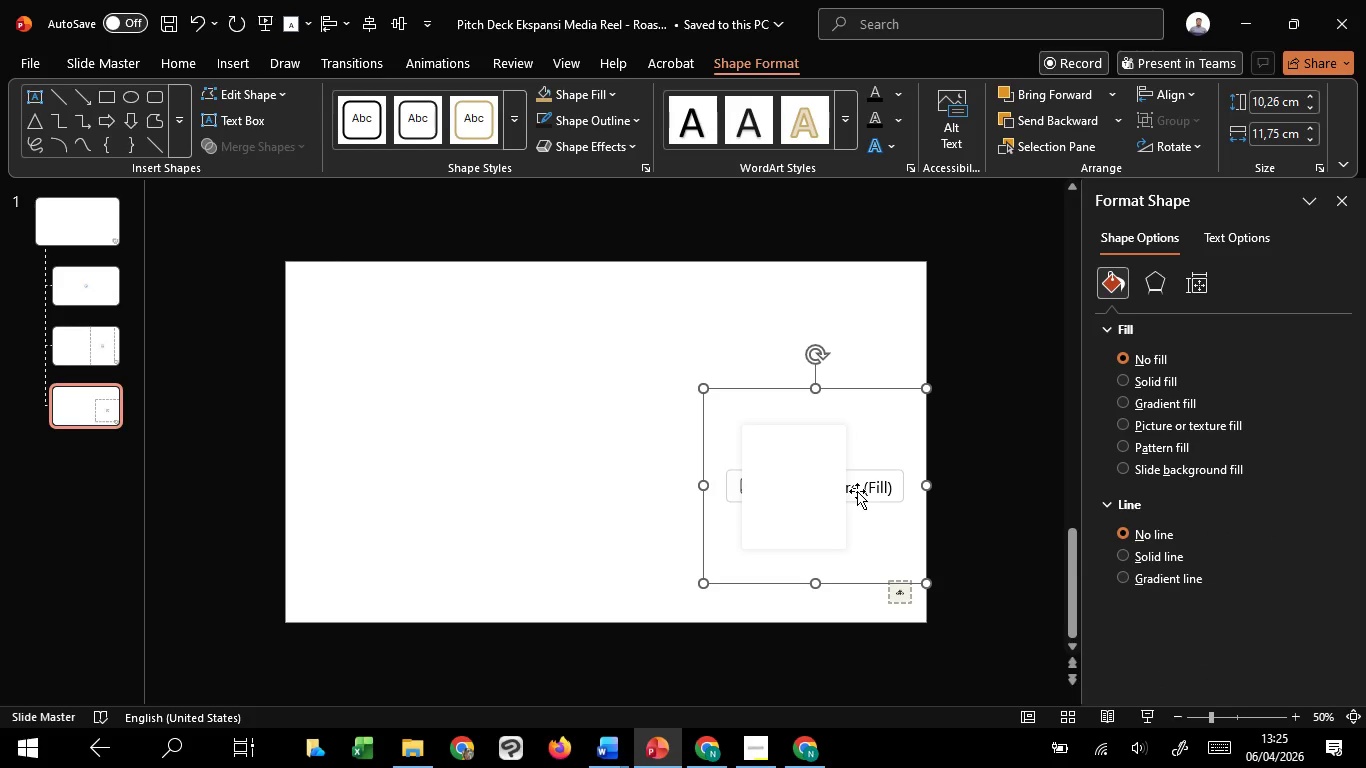 
hold_key(key=ShiftLeft, duration=0.83)
left_click([785, 479])
 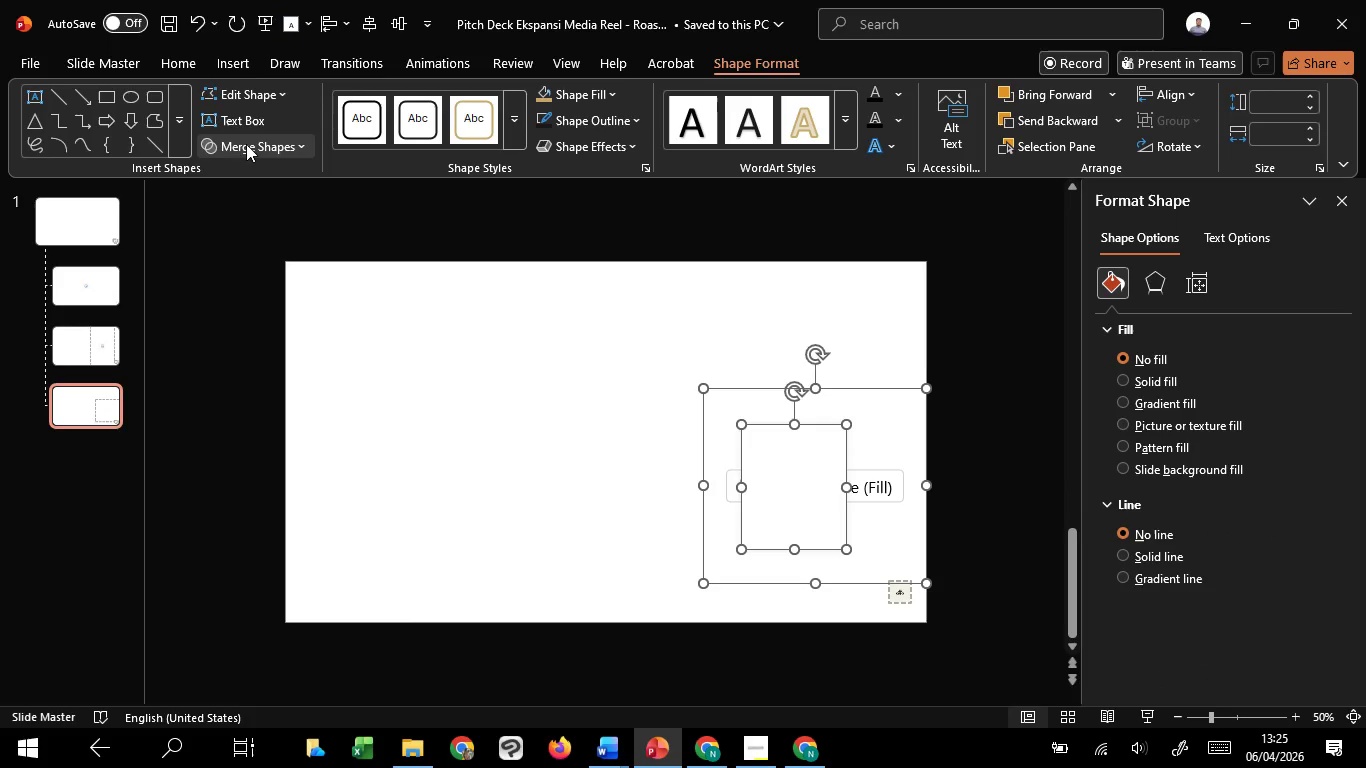 
left_click([246, 144])
 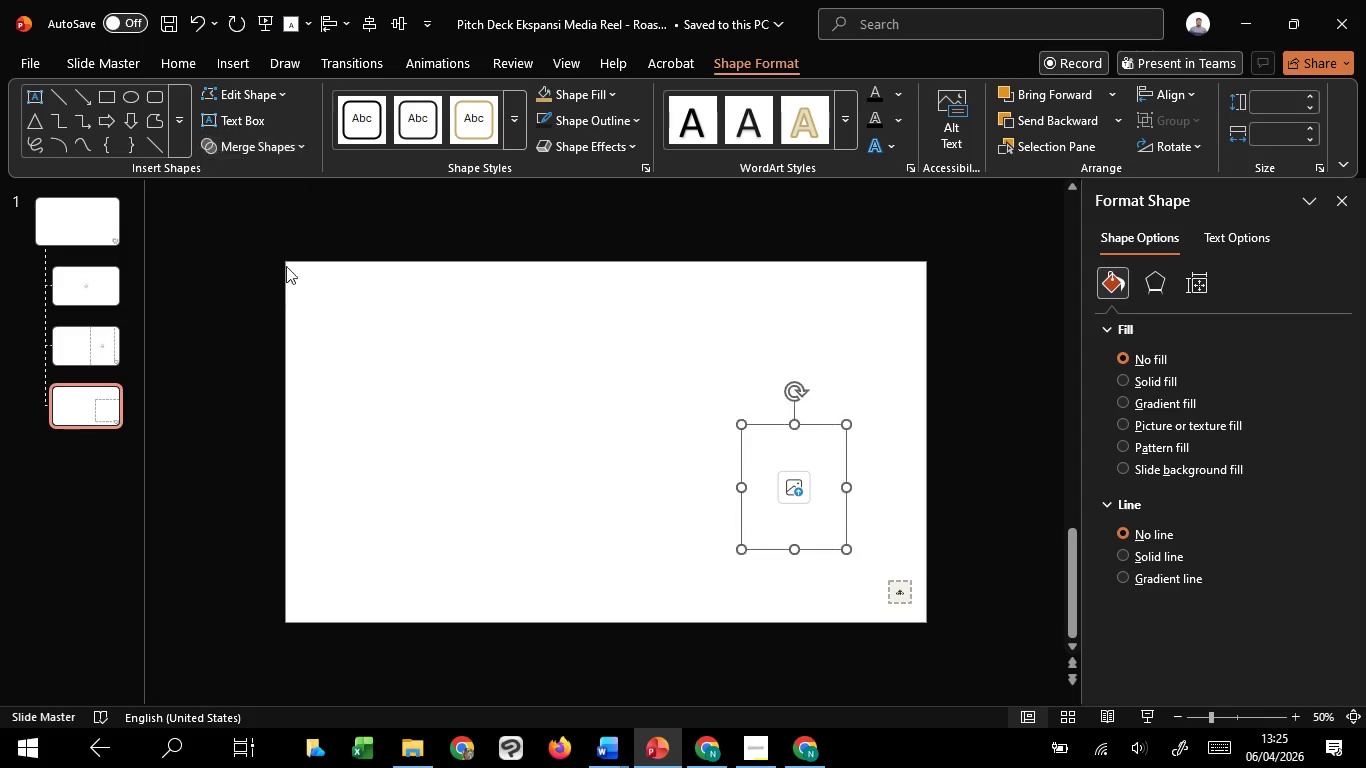 
double_click([458, 351])
 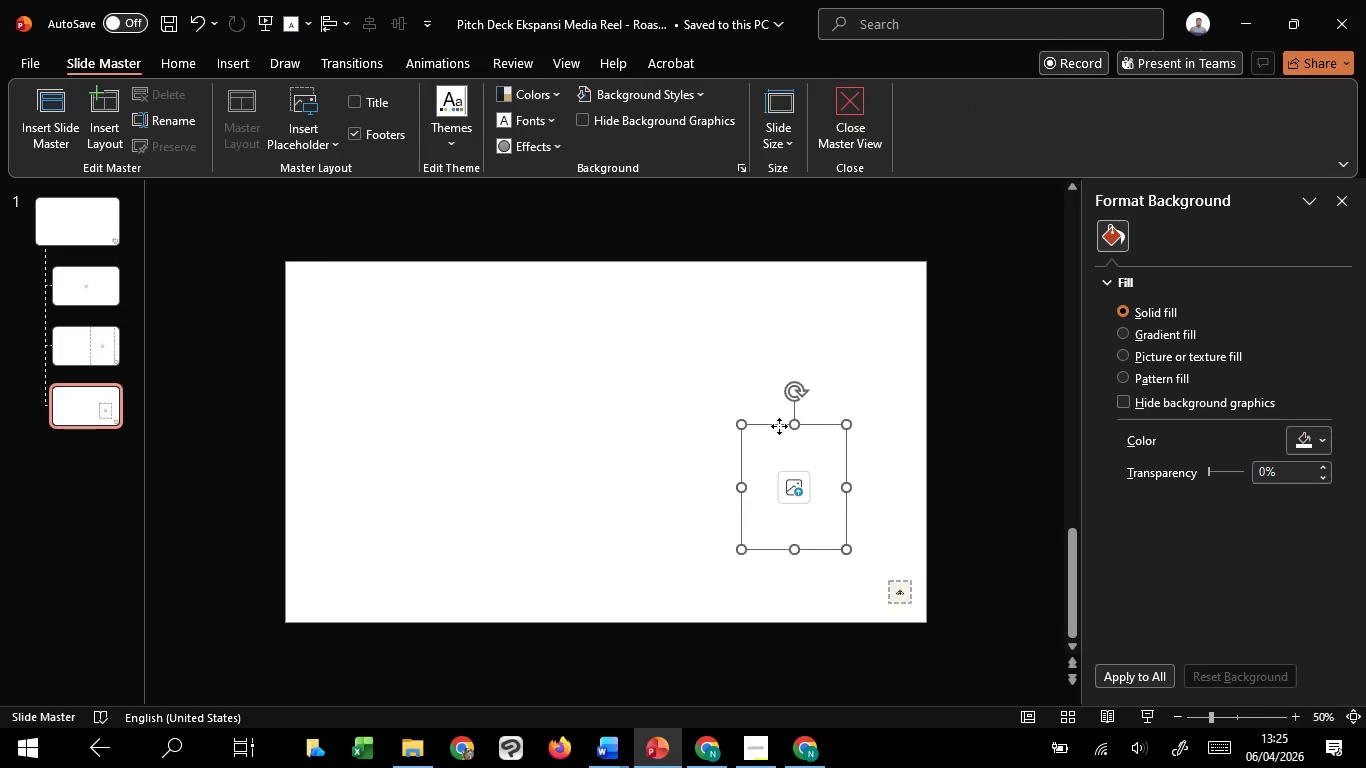 
left_click([779, 426])
 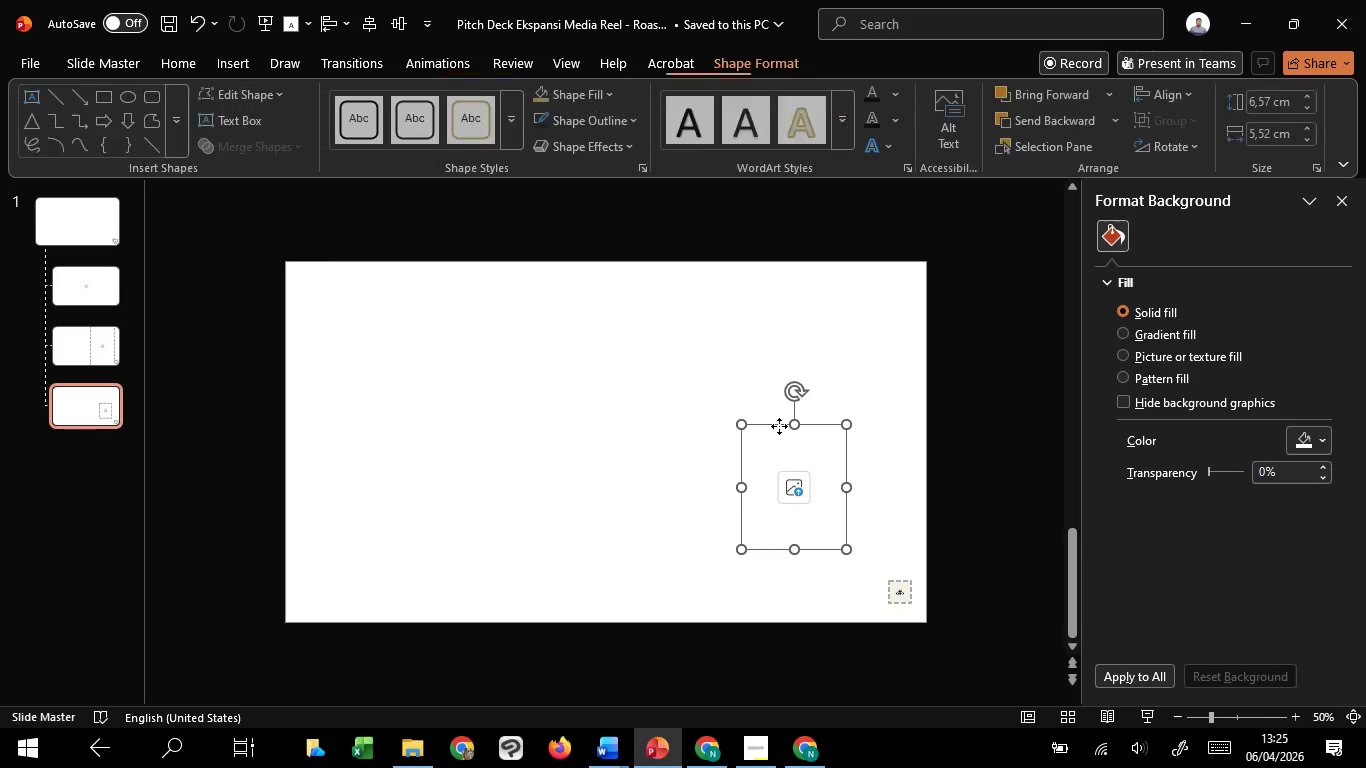 
key(Control+C)
 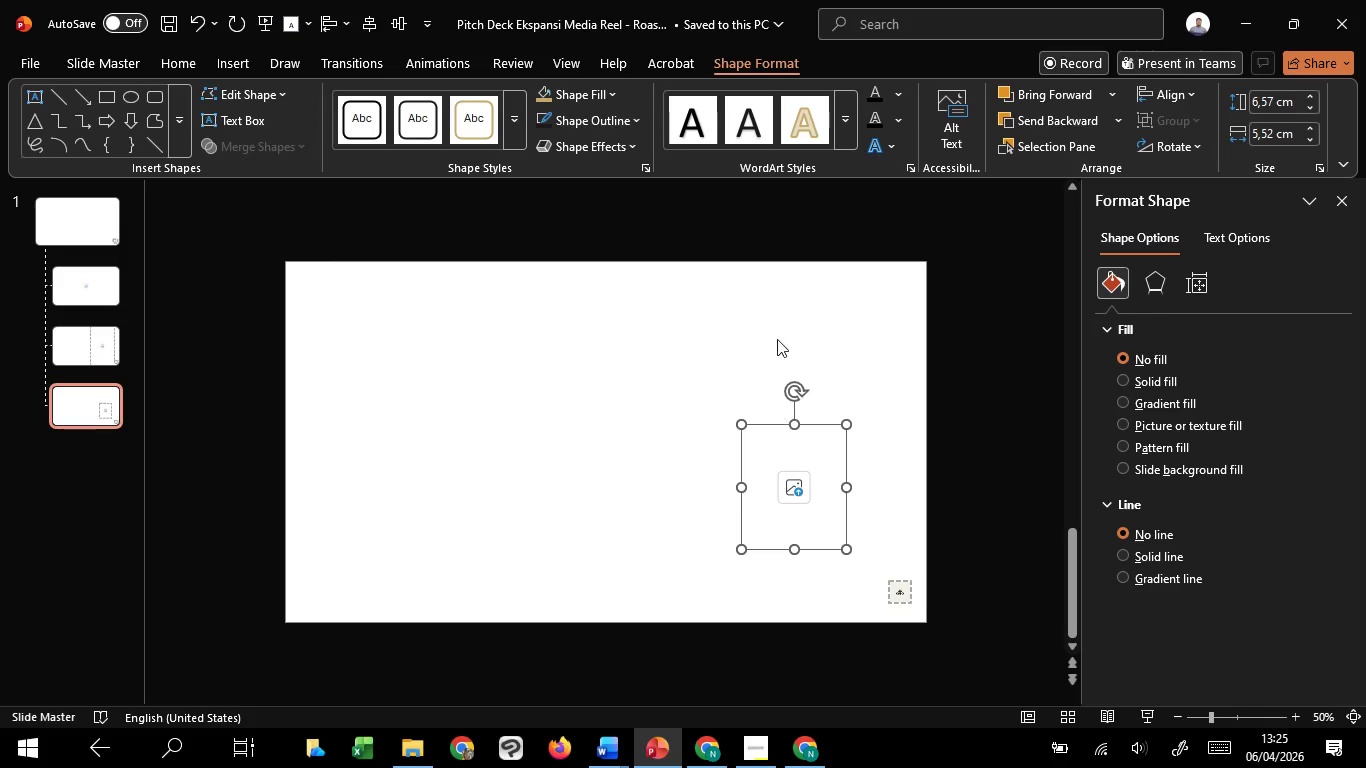 
key(Control+C)
 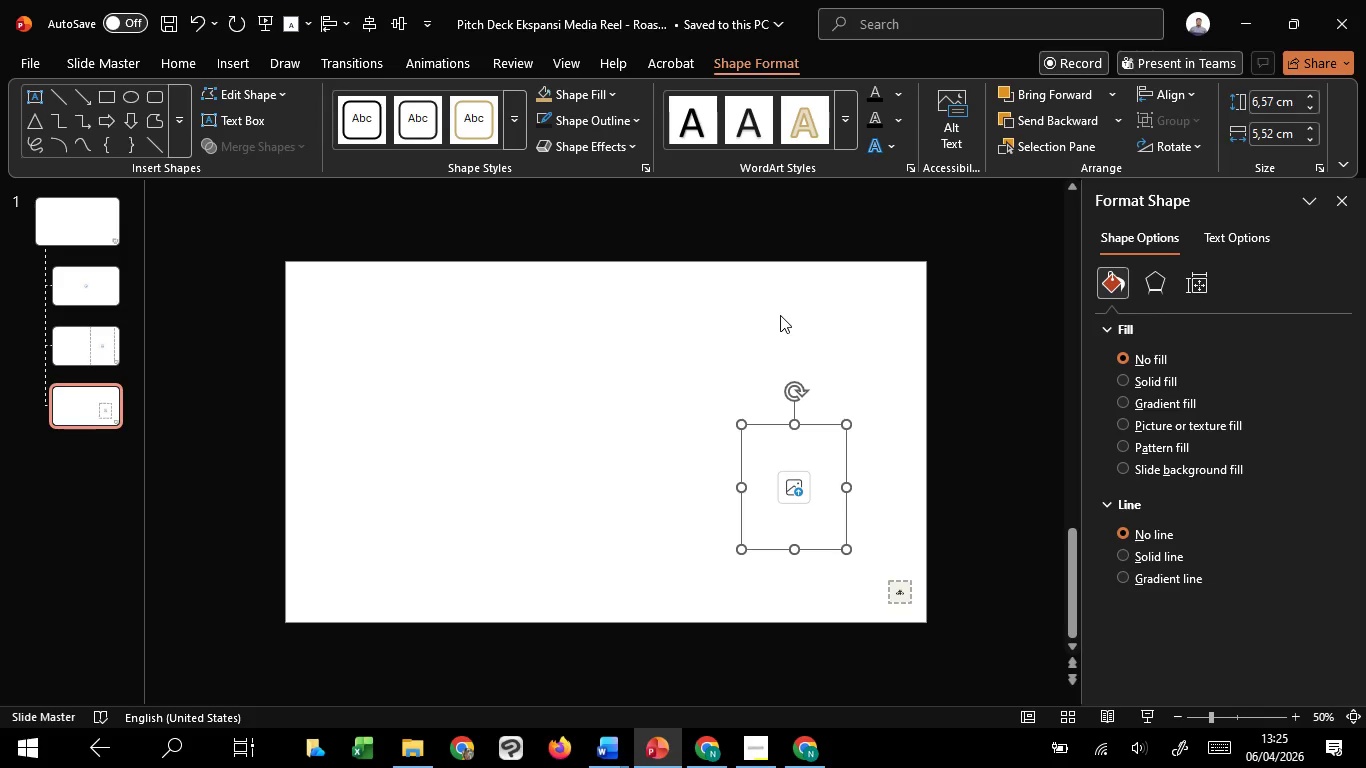 
key(Control+C)
 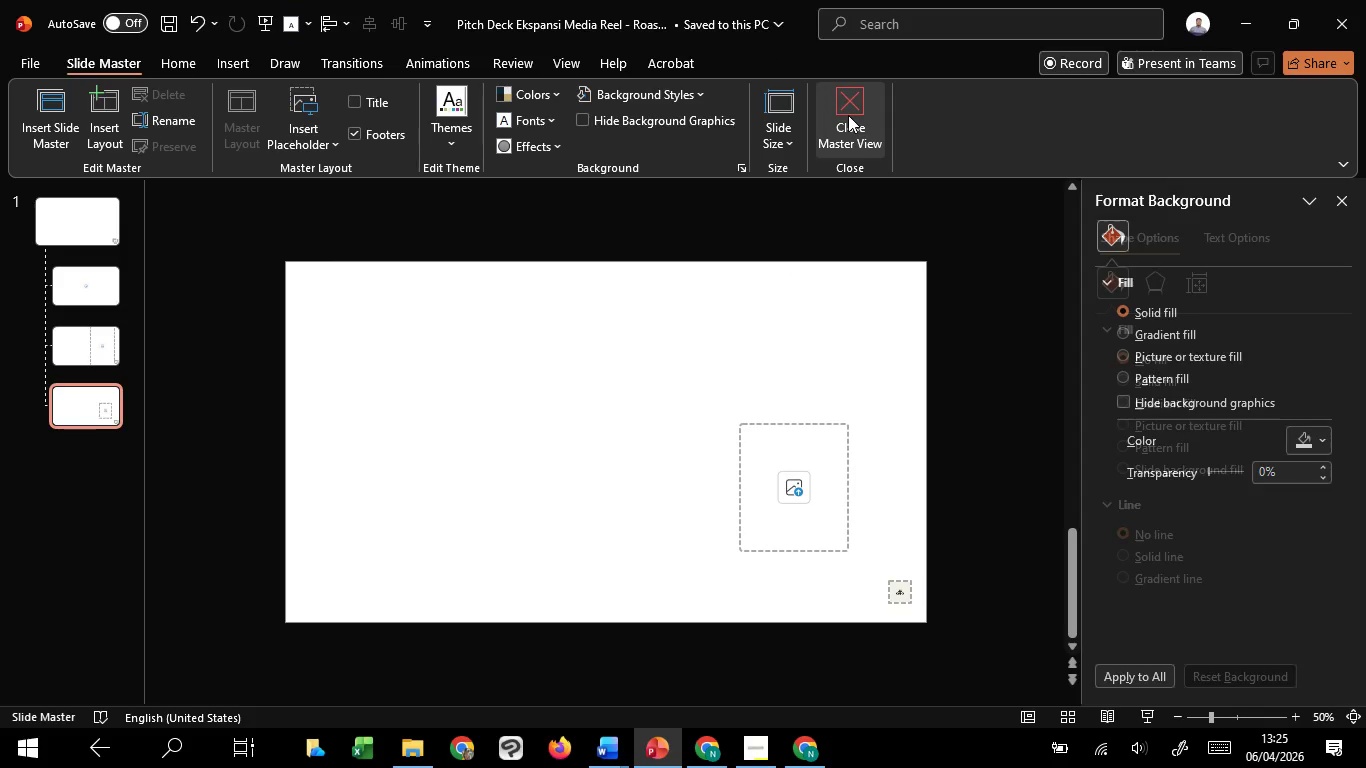 
left_click([848, 115])
 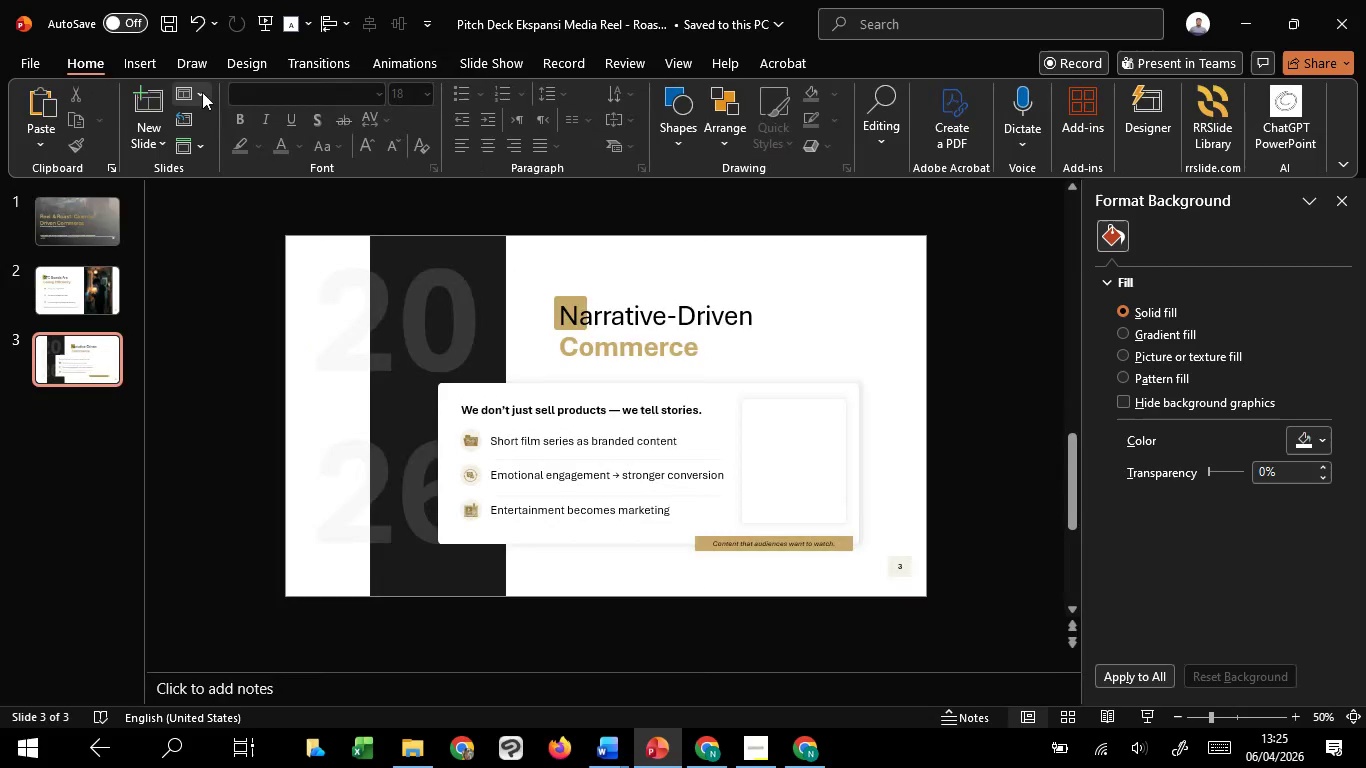 
left_click([199, 89])
 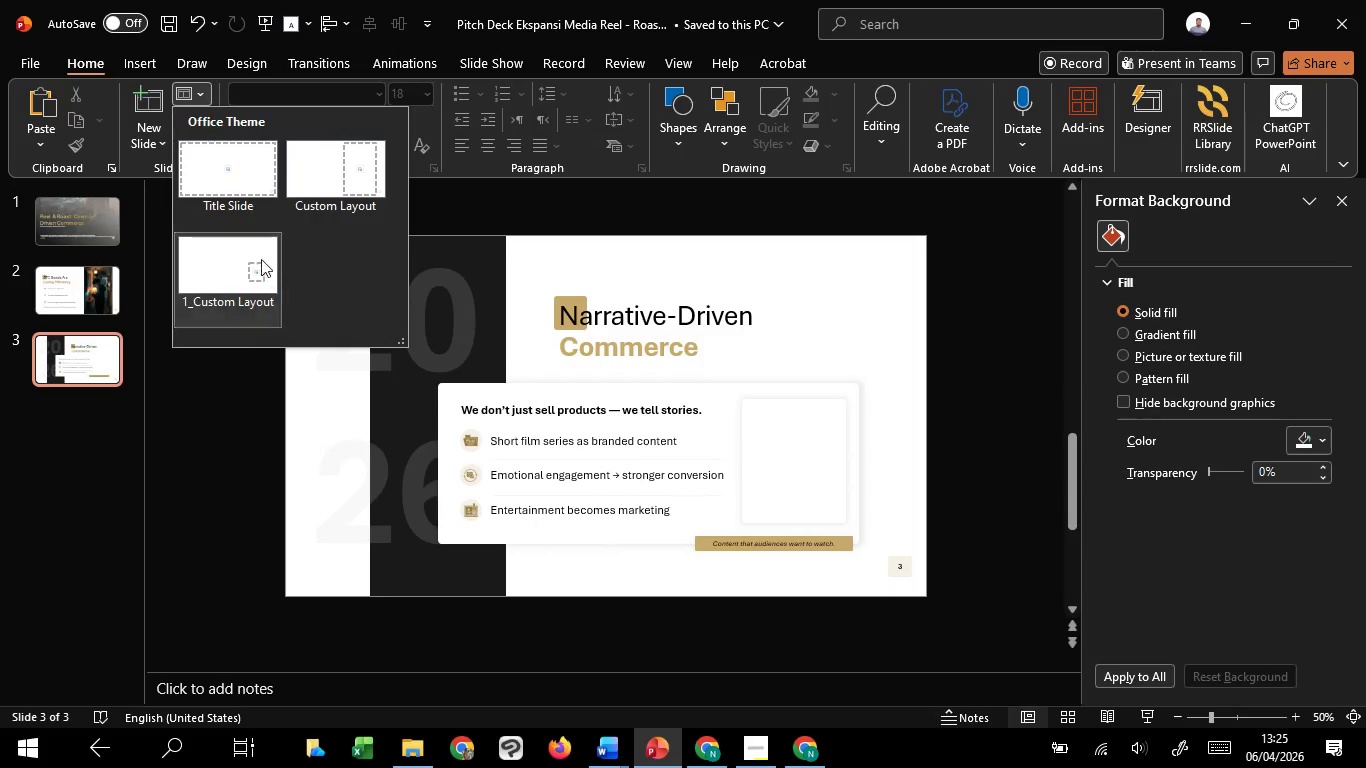 
left_click([261, 259])
 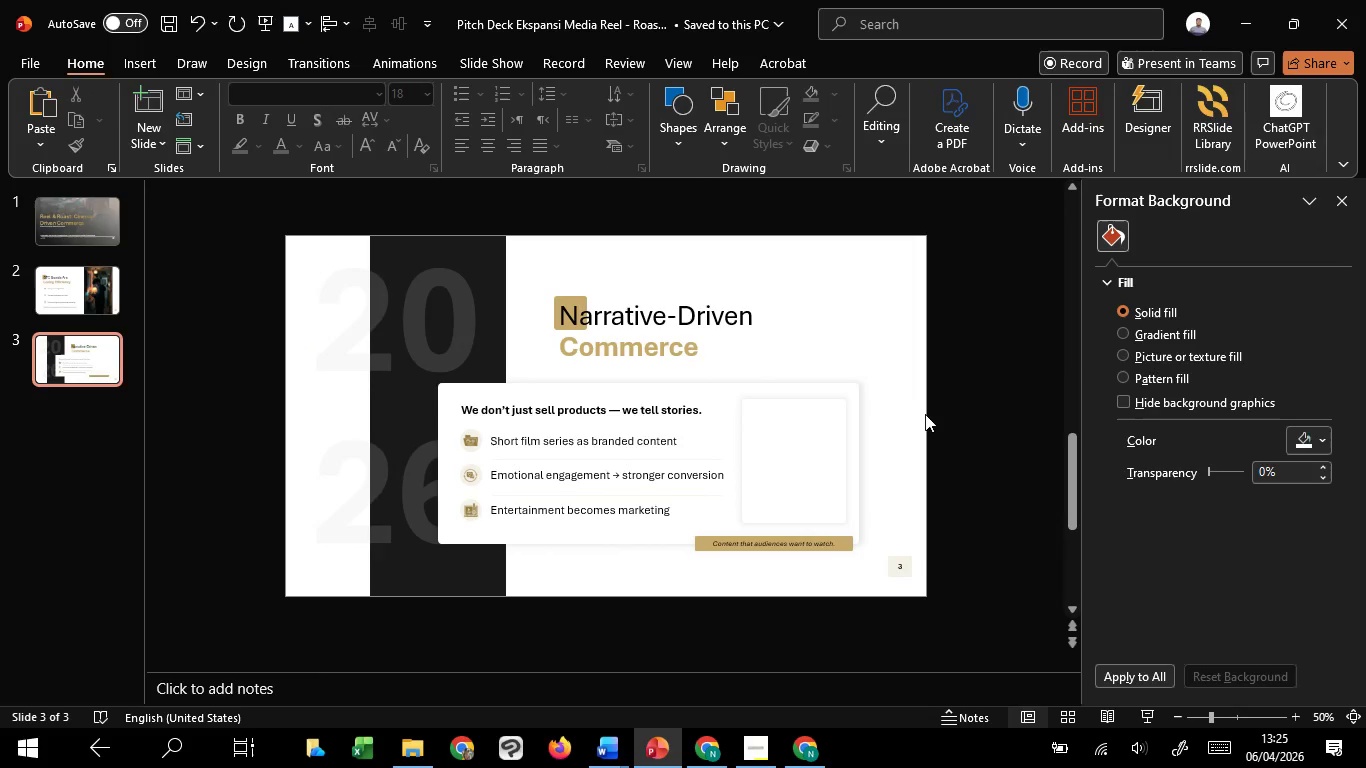 
key(Control+V)
 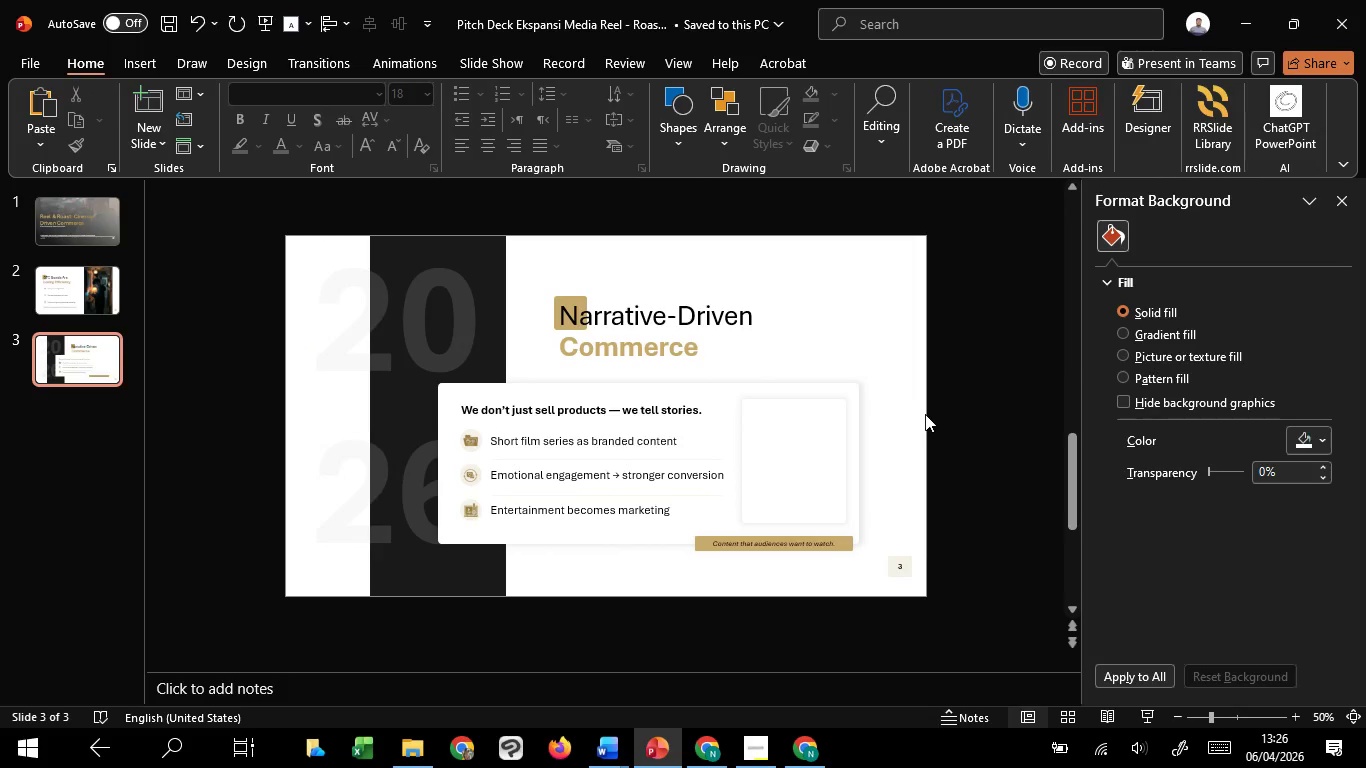 
key(Control+V)
 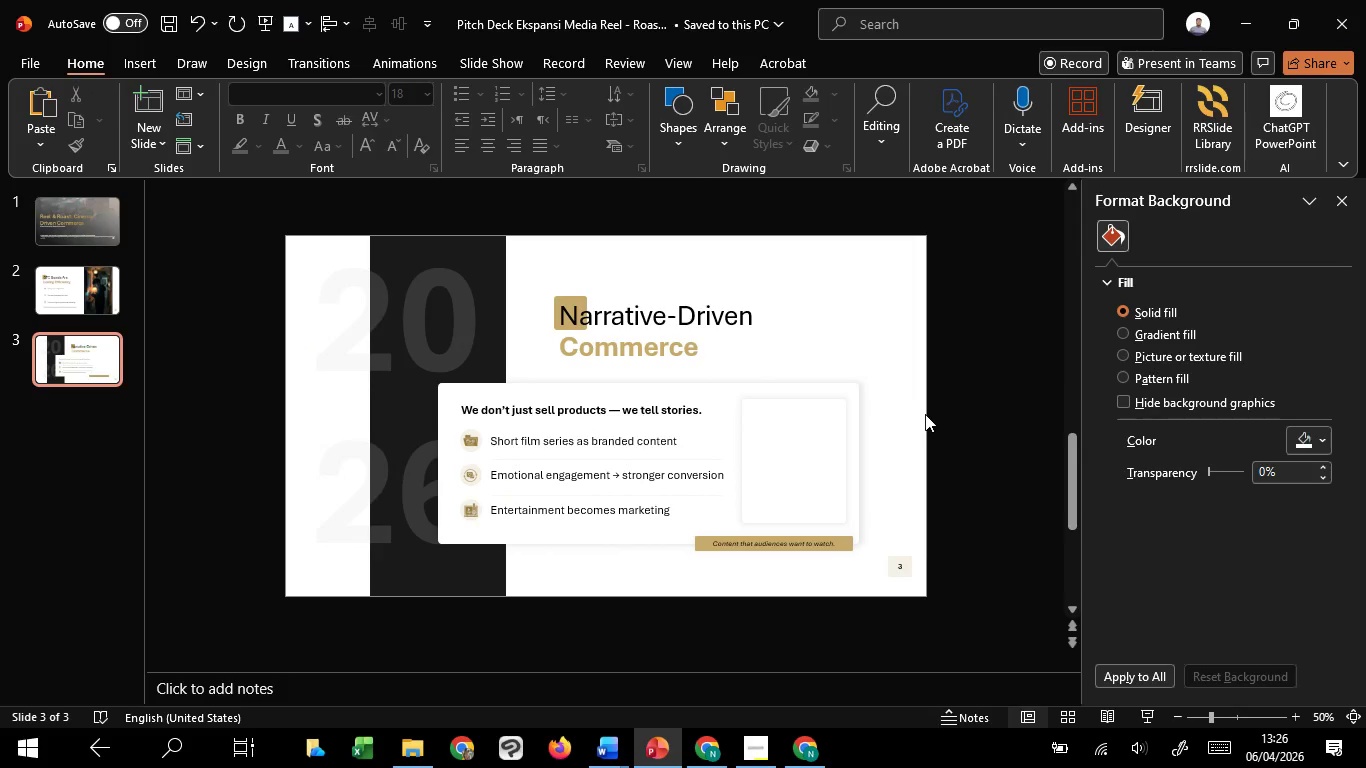 
key(Control+V)
 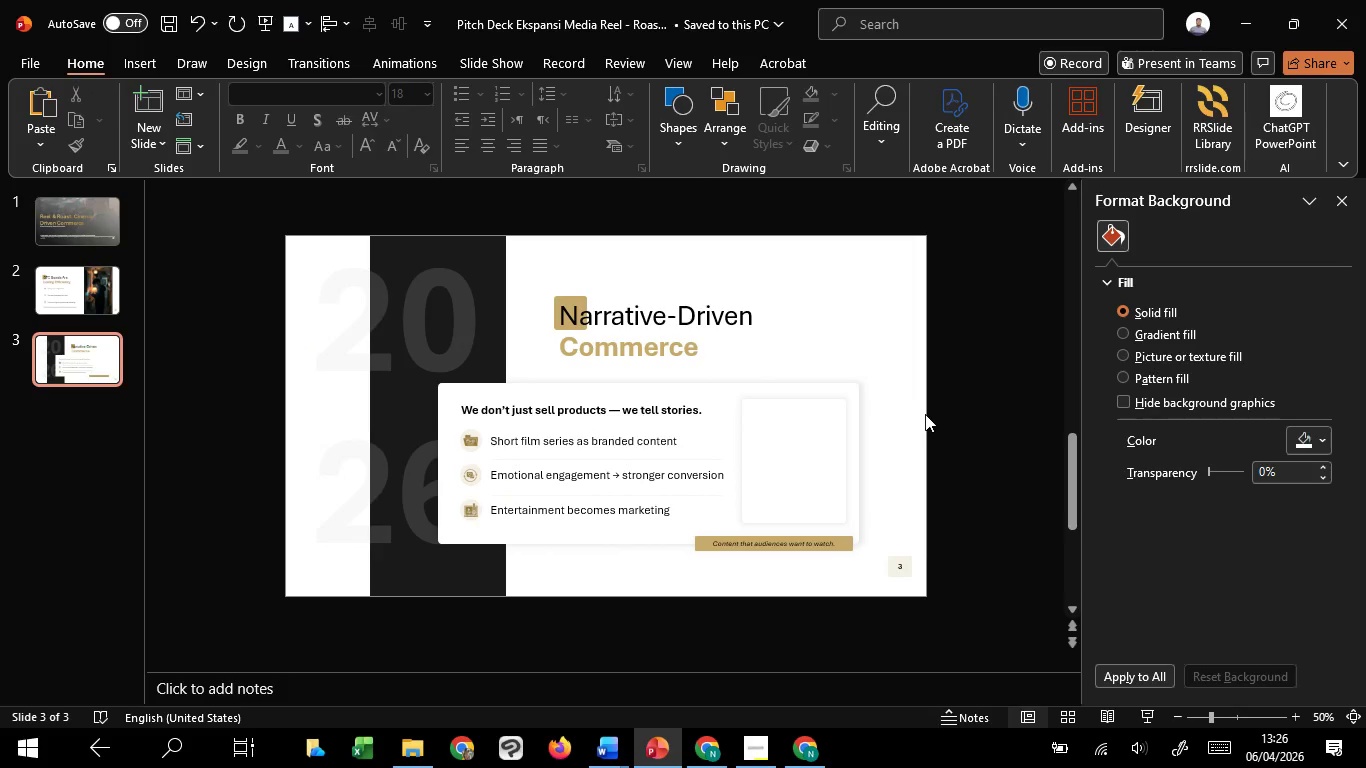 
key(Control+V)
 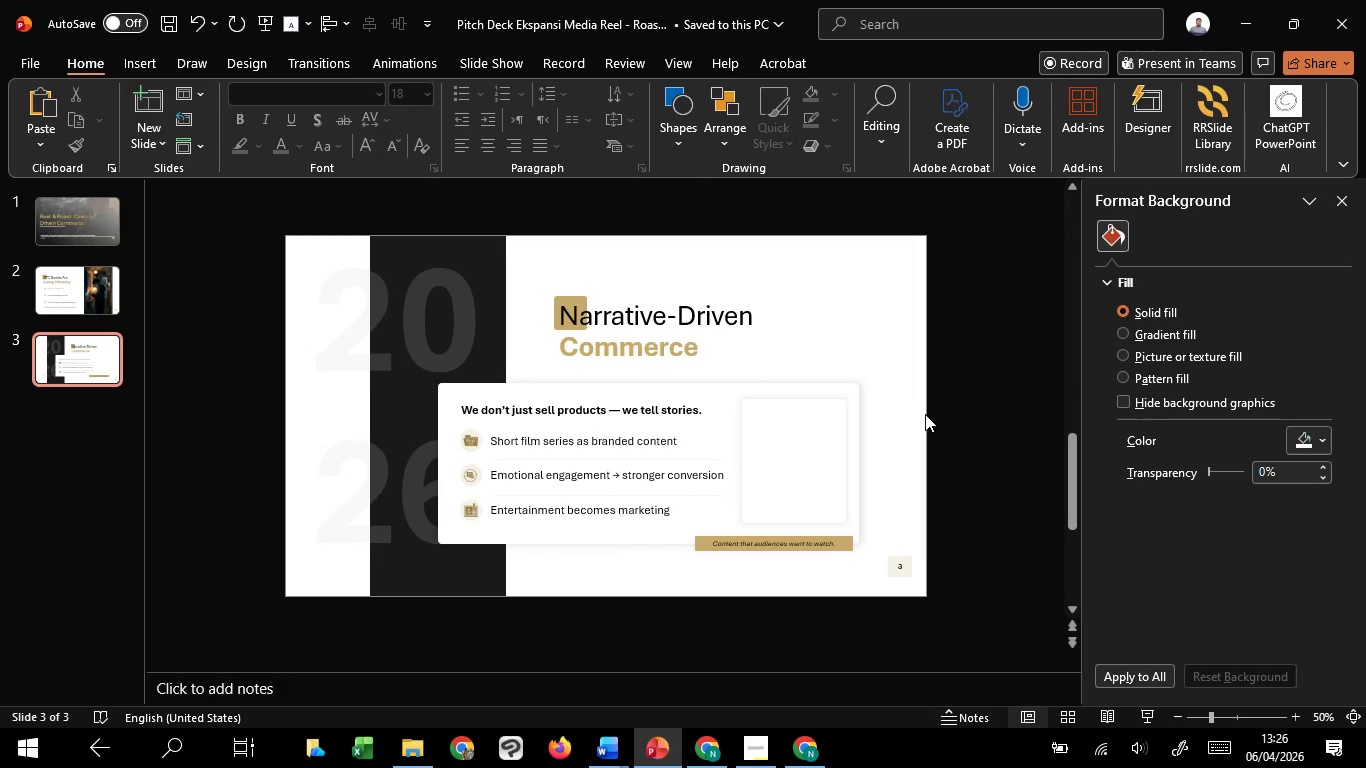 
hold_key(key=V, duration=1.52)
 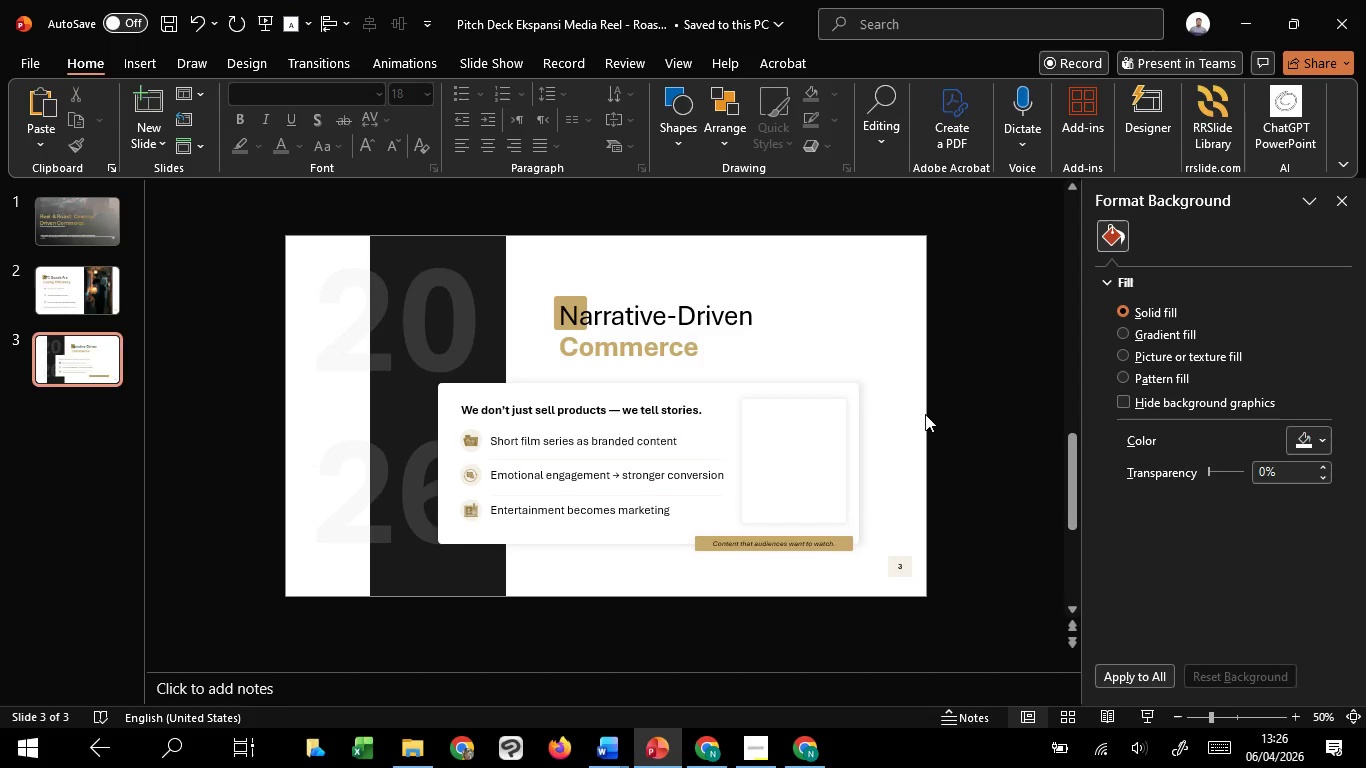 
hold_key(key=V, duration=0.92)
 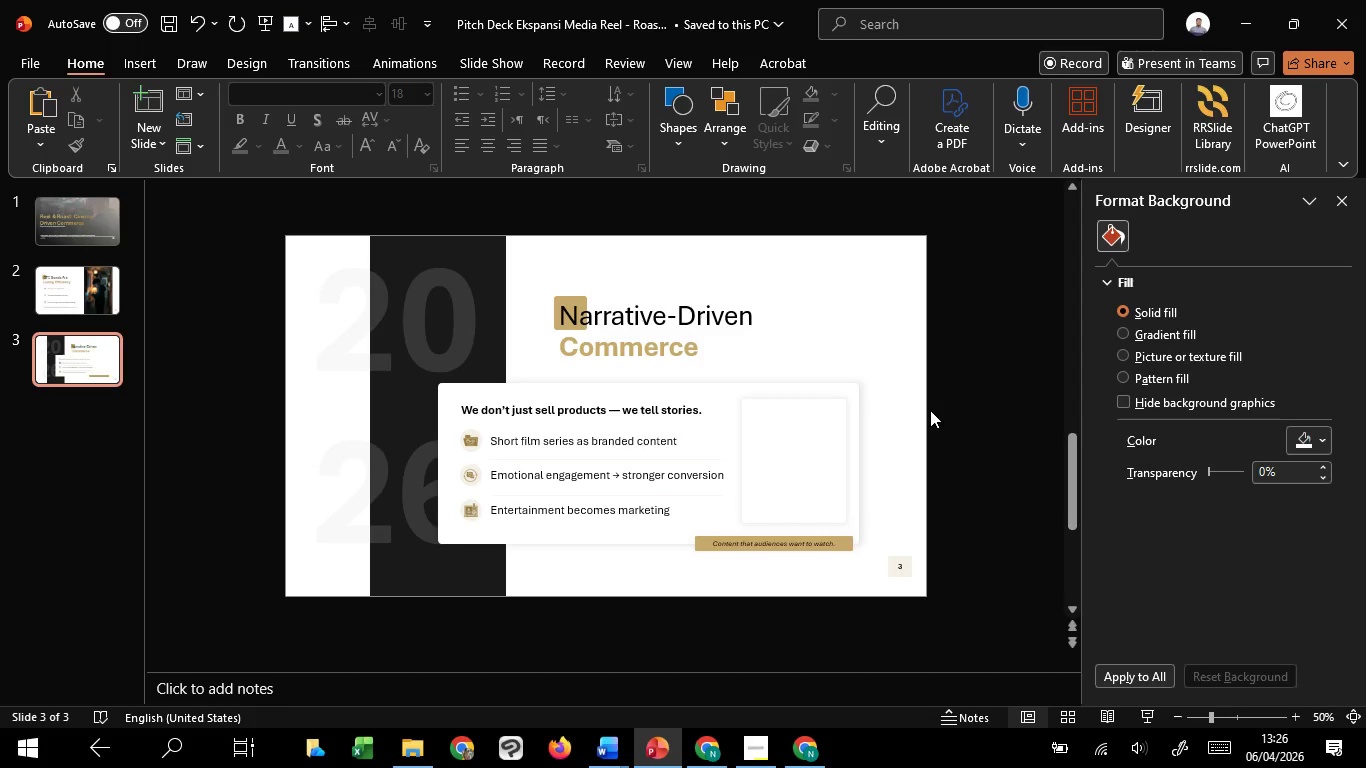 
double_click([930, 410])
 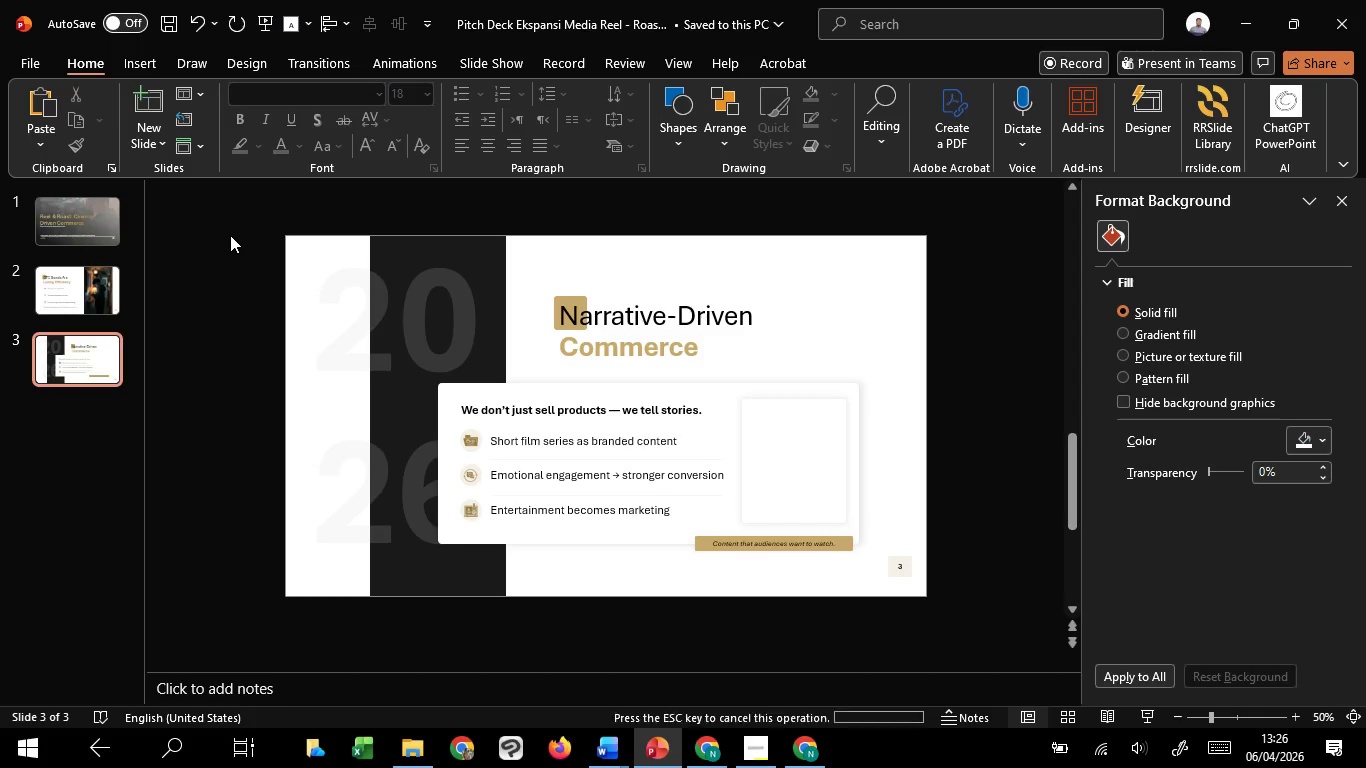 
double_click([230, 235])
 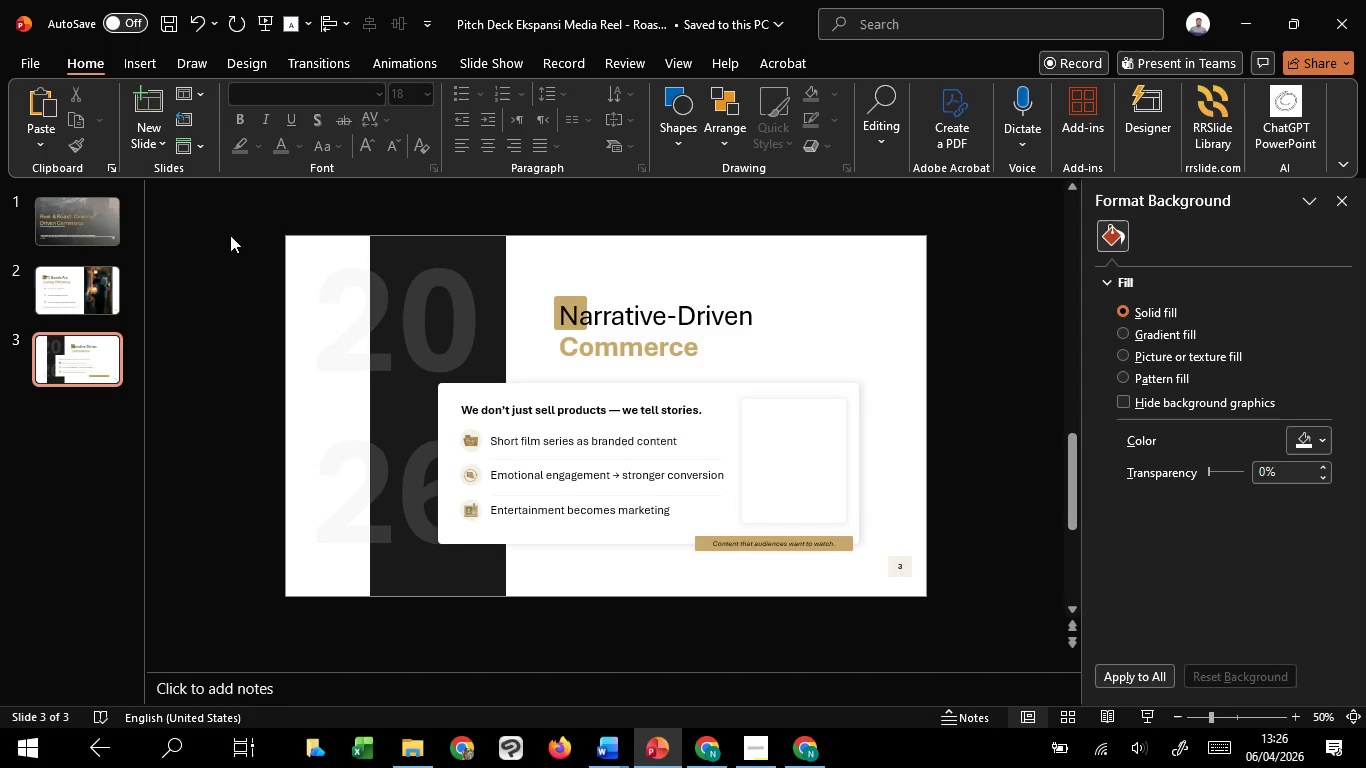 
triple_click([230, 235])
 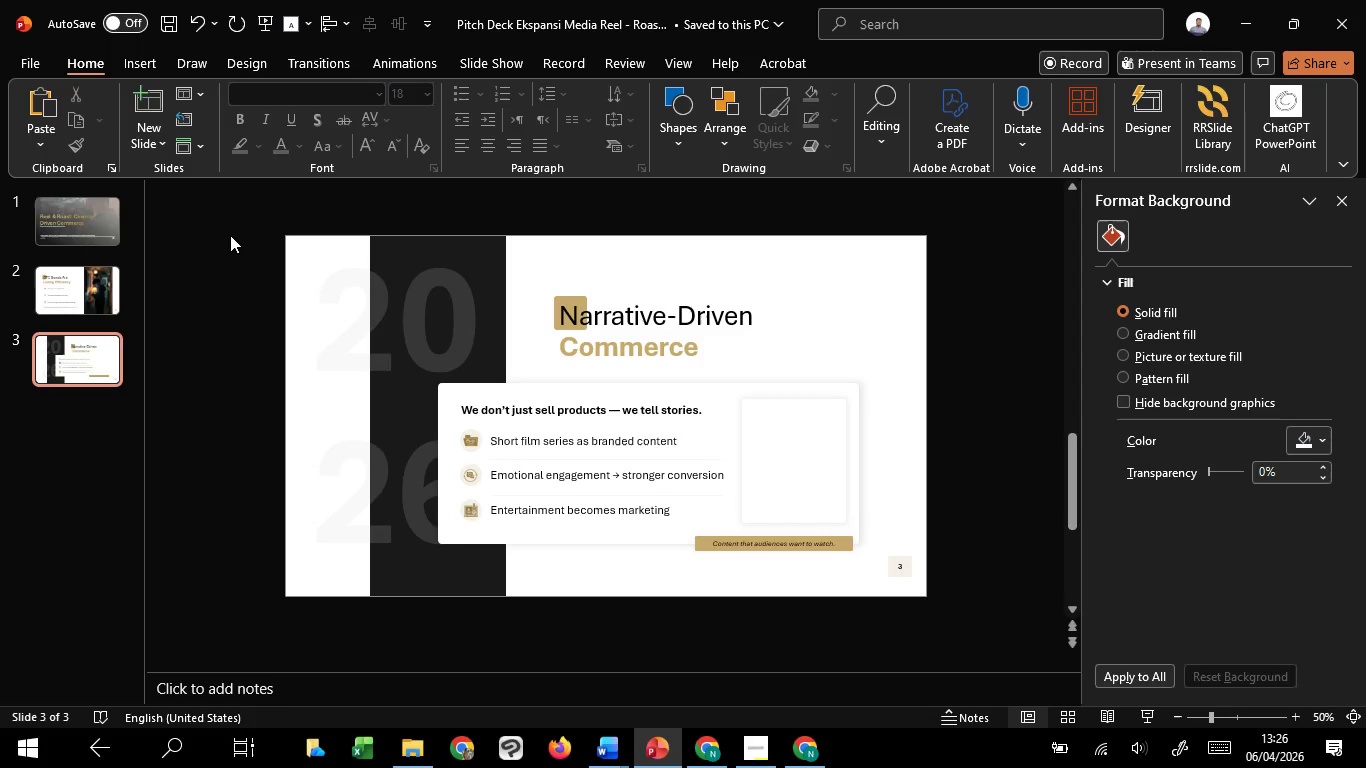 
triple_click([230, 235])
 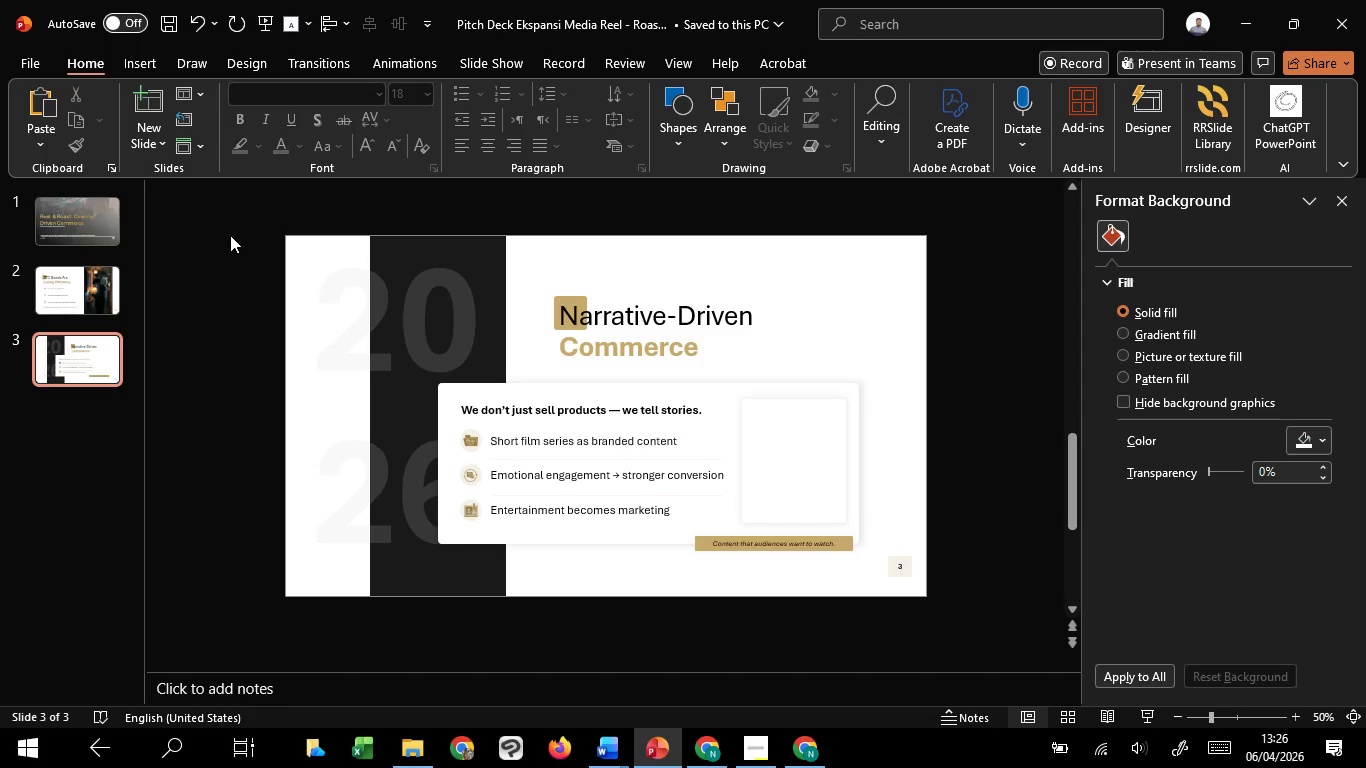 
double_click([230, 235])
 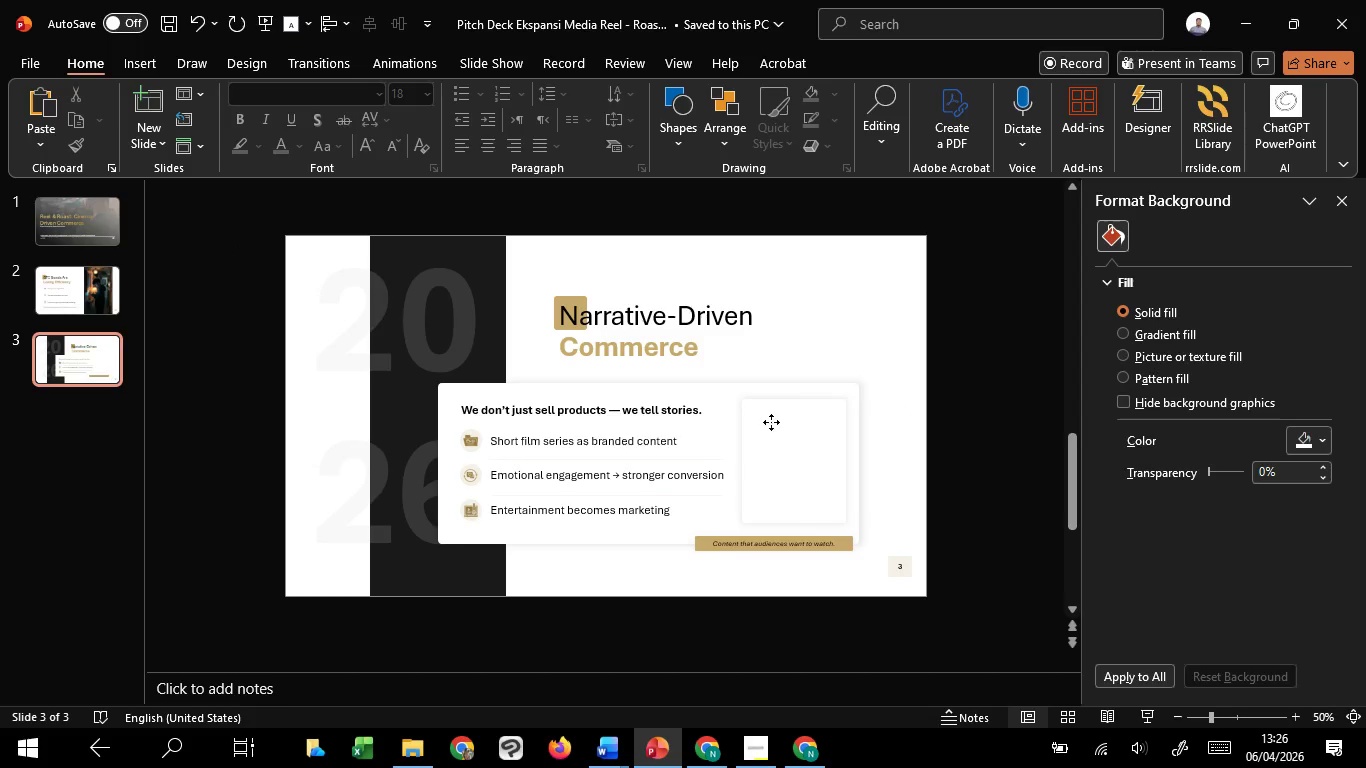 
left_click([771, 422])
 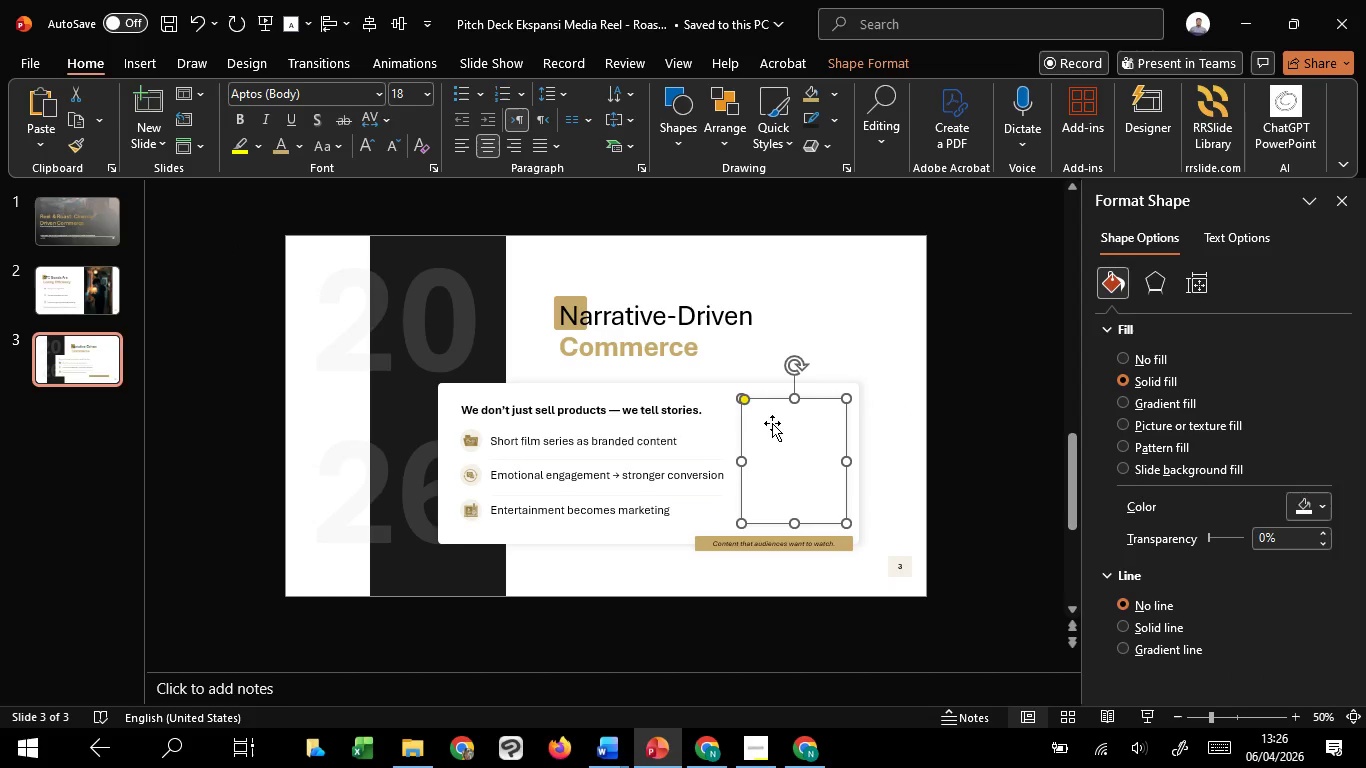 
right_click([772, 423])
 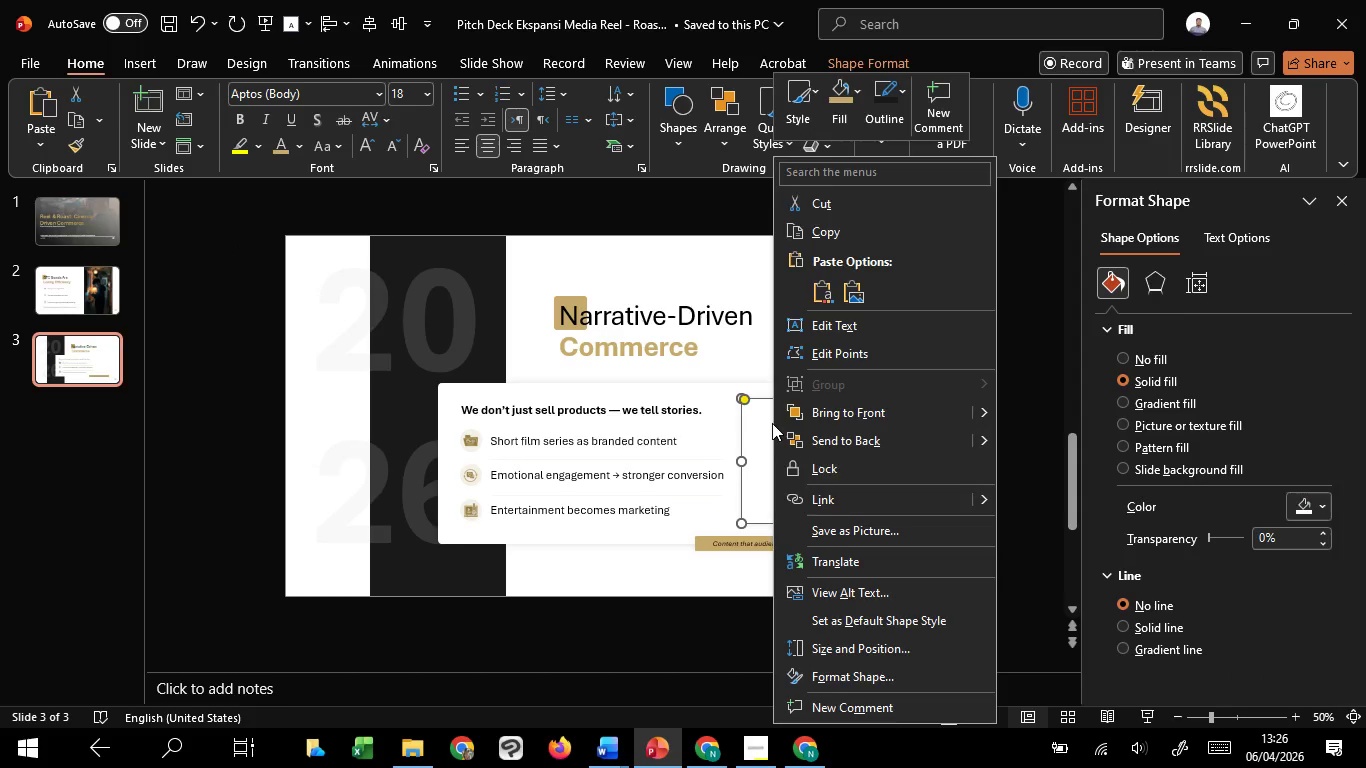 
left_click([772, 423])
 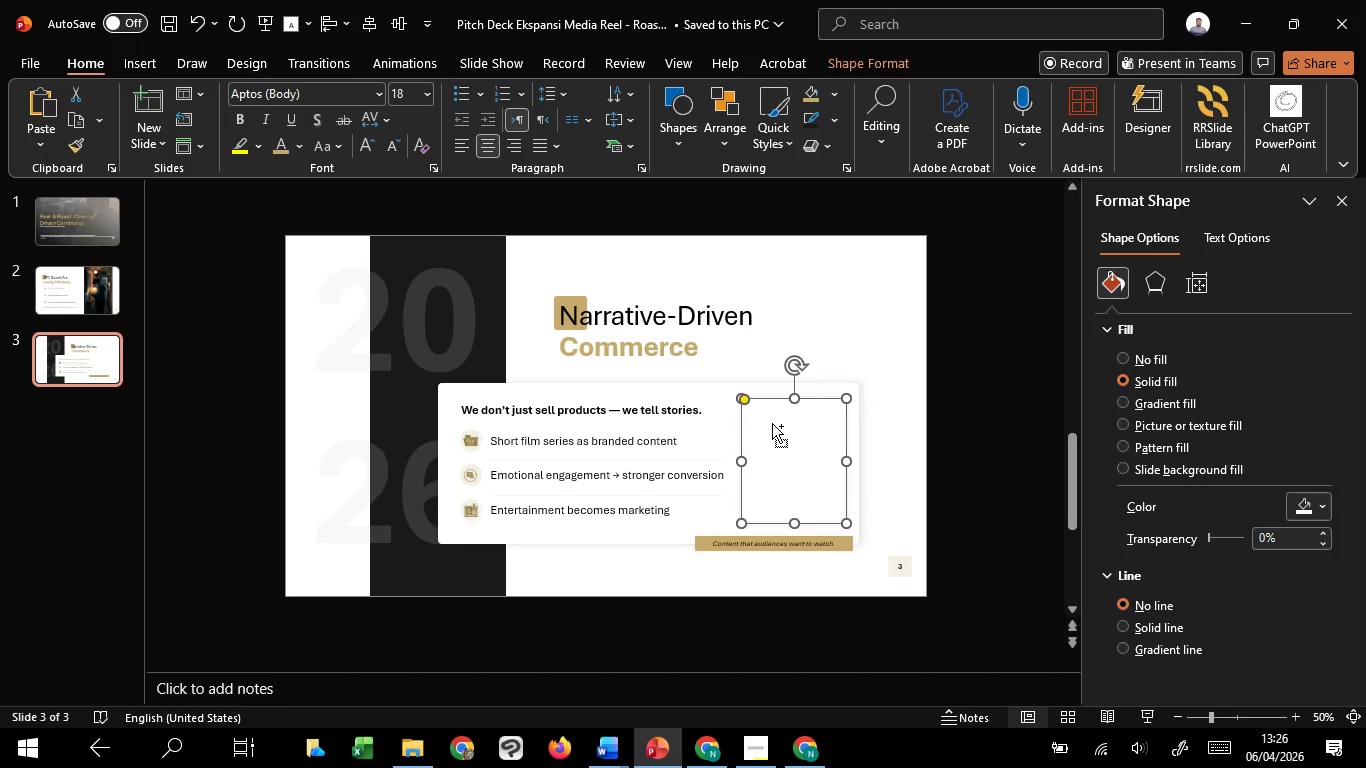 
key(Control+V)
 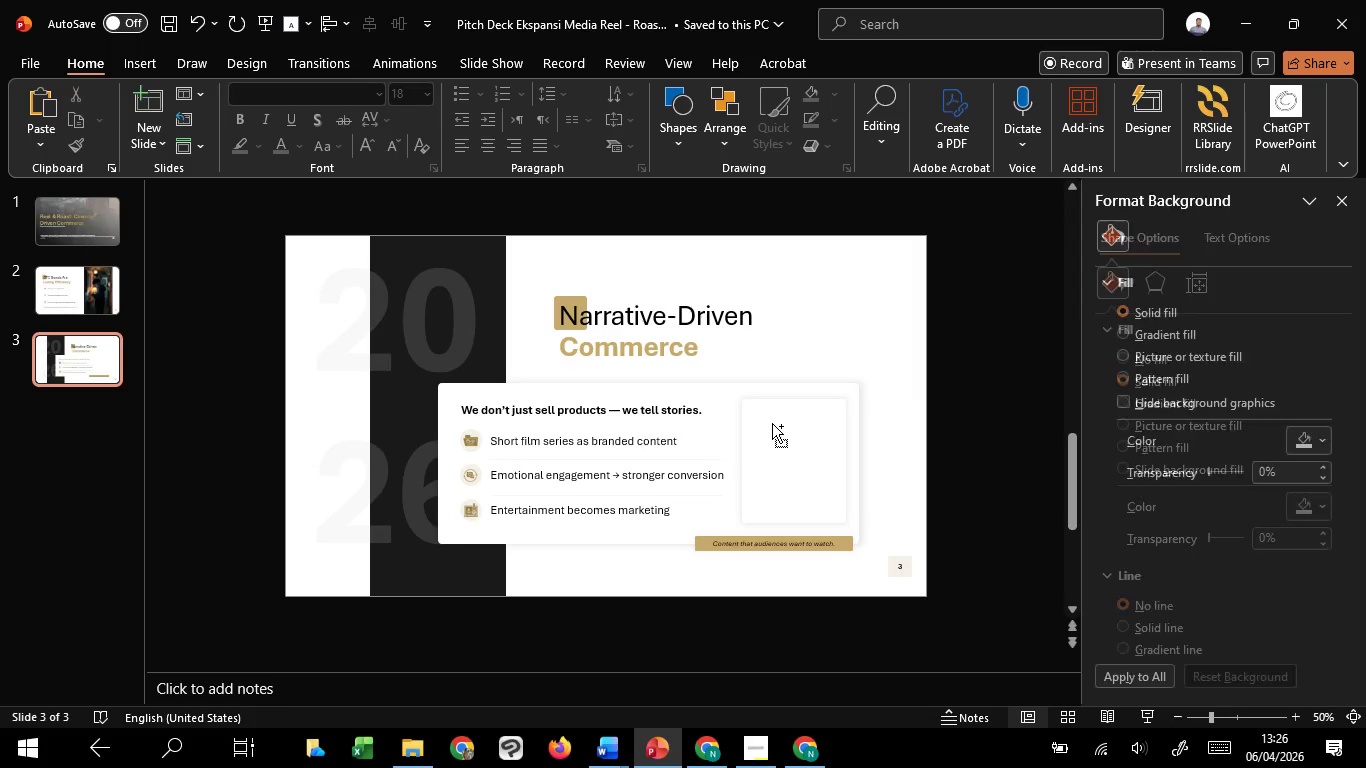 
key(Control+V)
 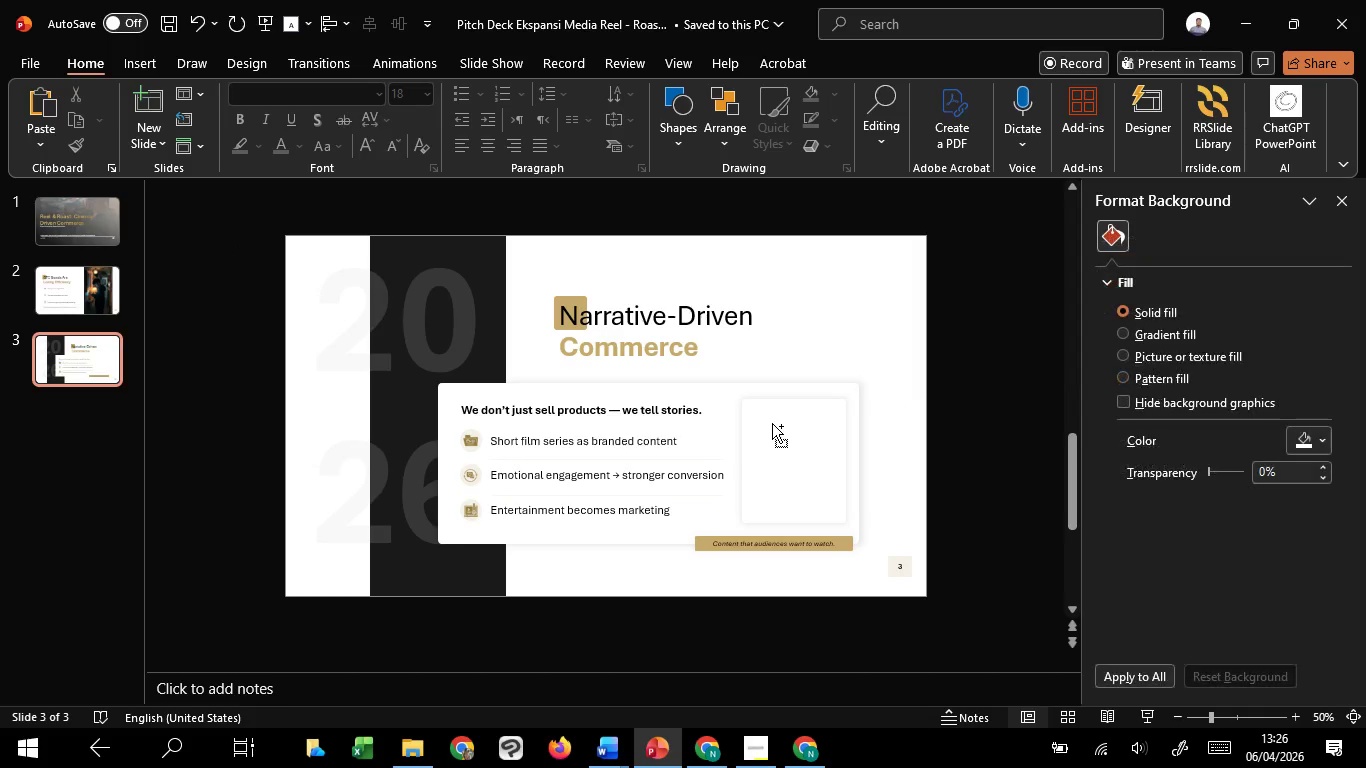 
key(Control+V)
 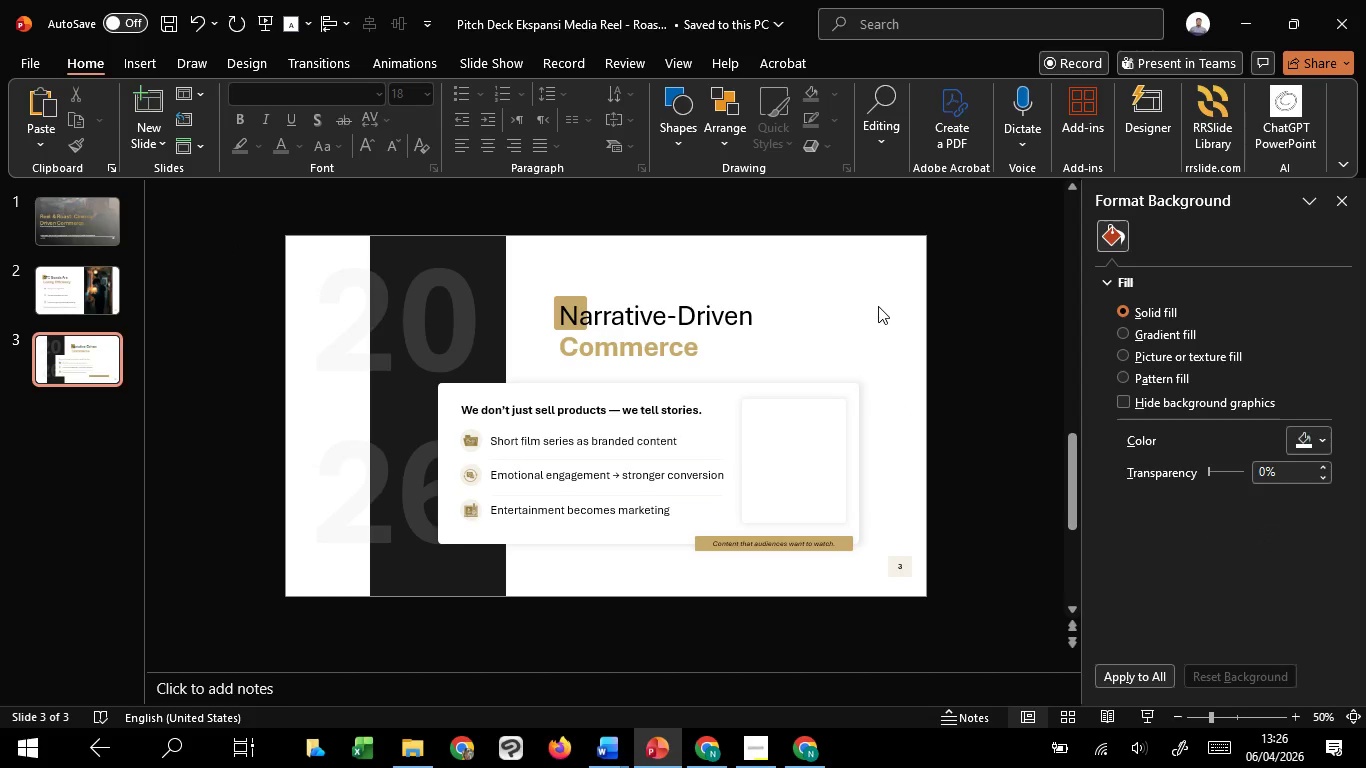 
left_click([878, 306])
 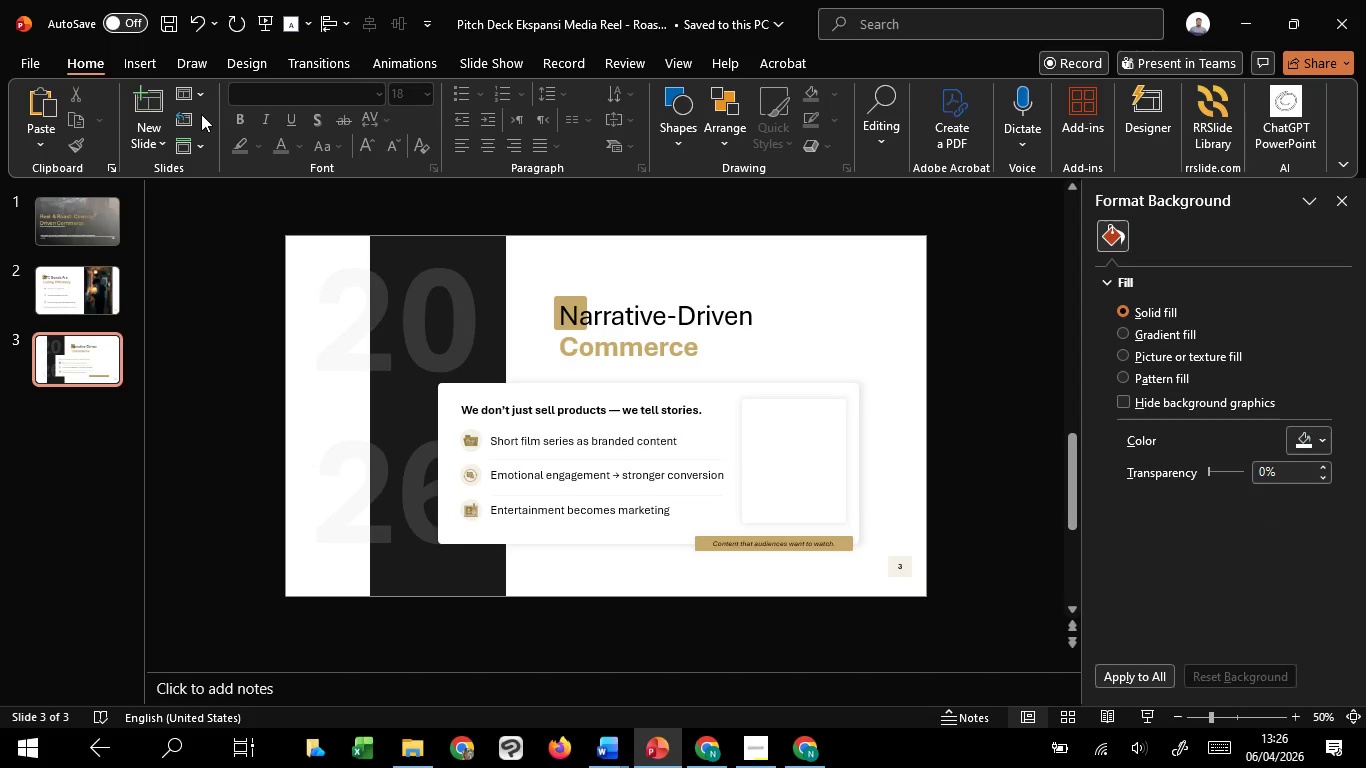 
left_click([192, 88])
 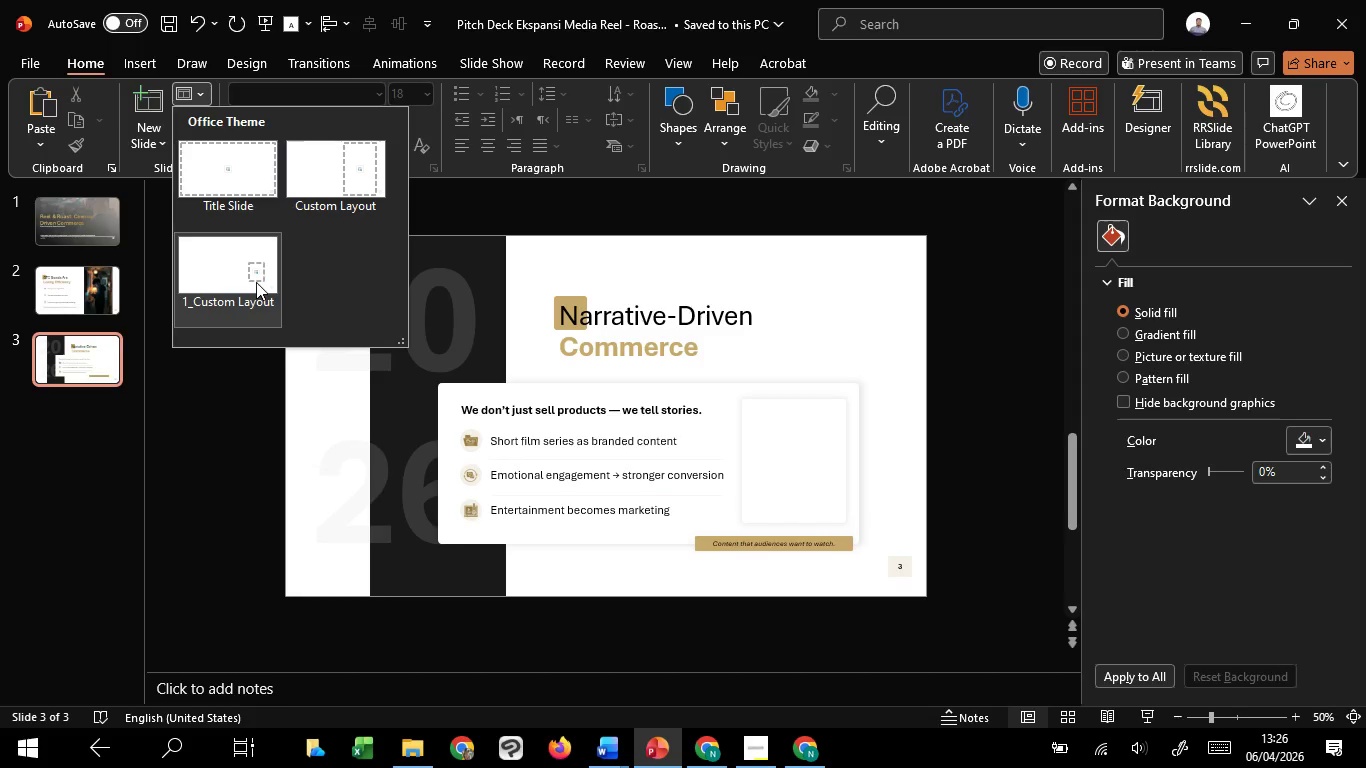 
left_click([256, 282])
 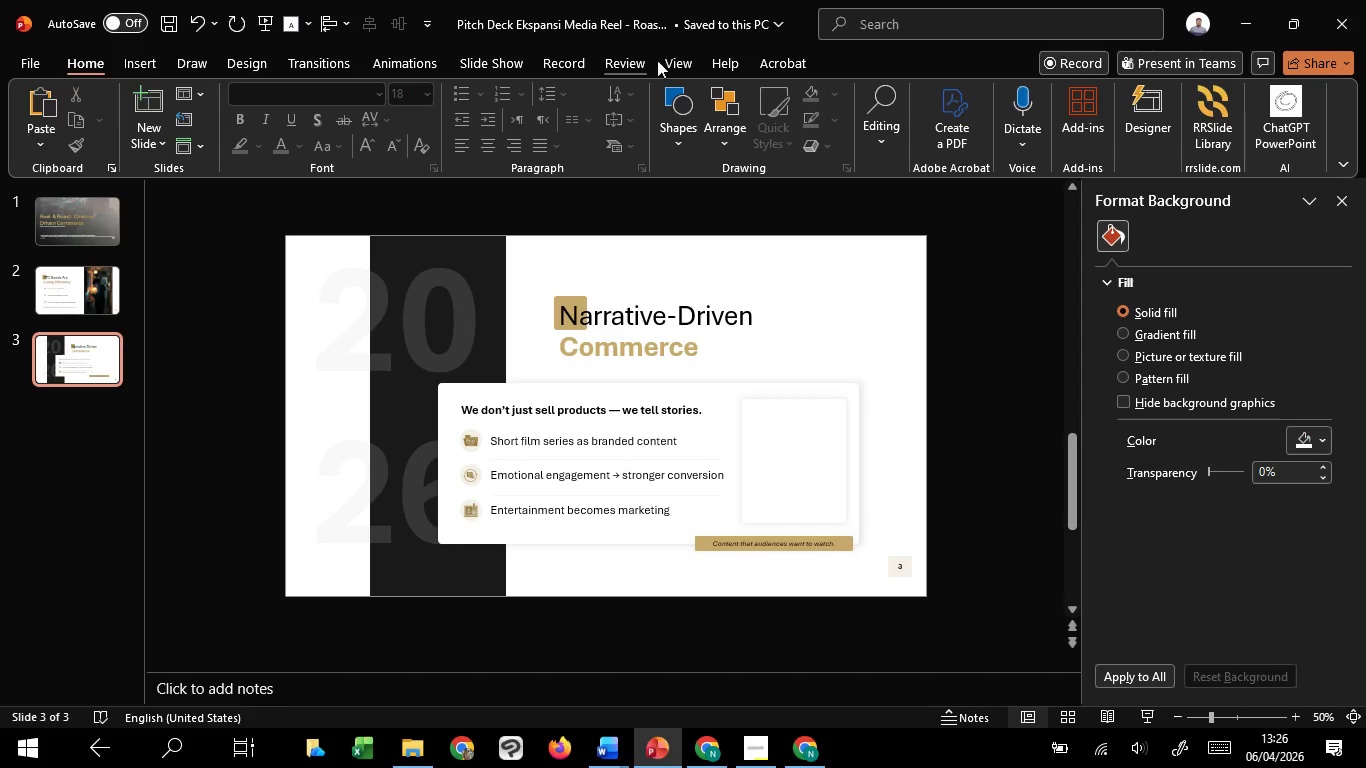 
left_click([664, 65])
 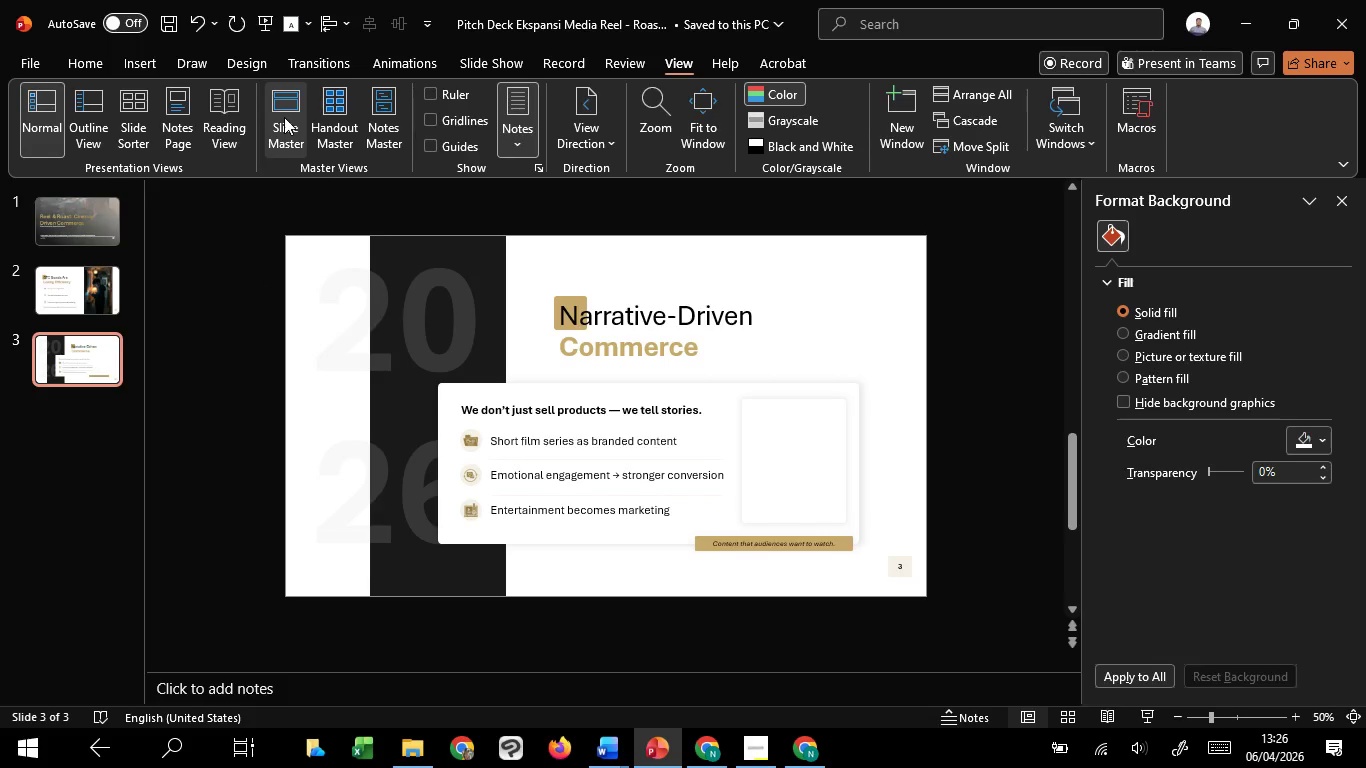 
left_click([284, 117])
 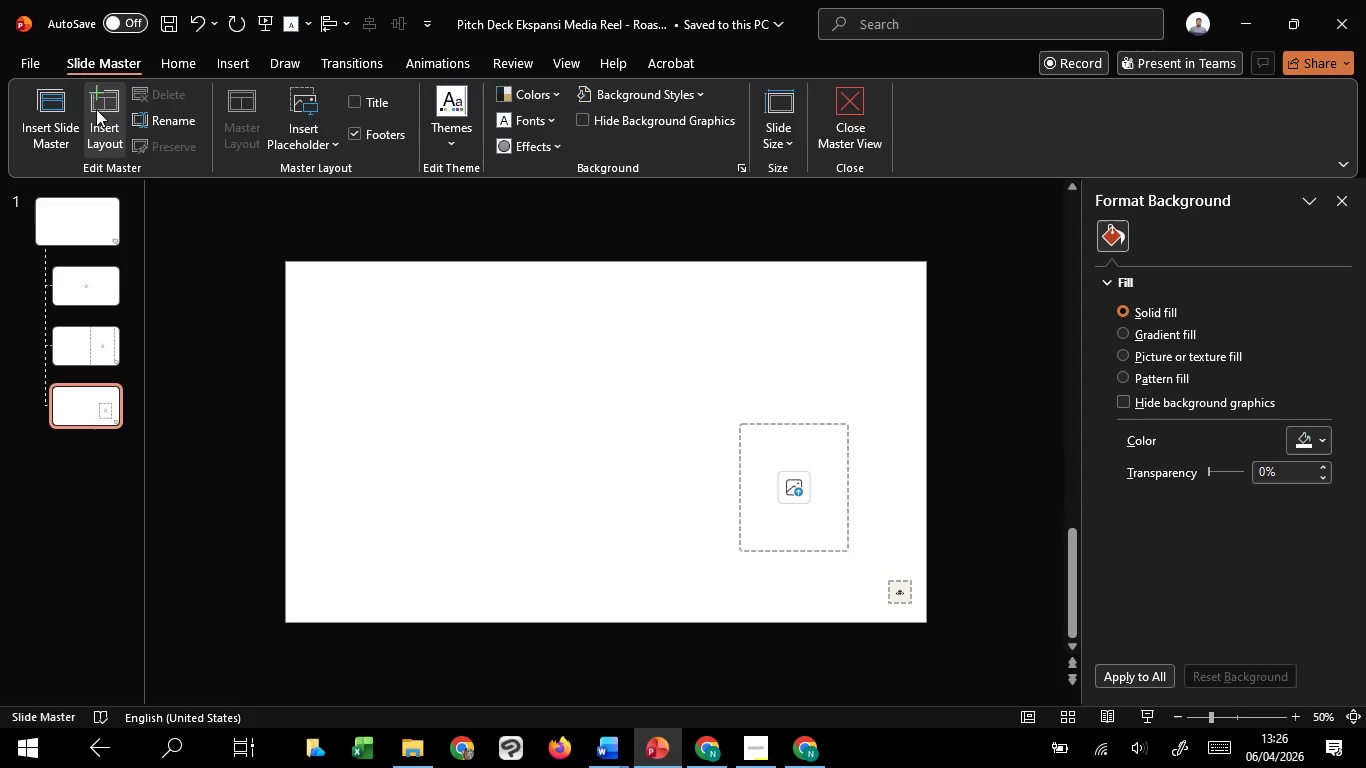 
left_click([96, 109])
 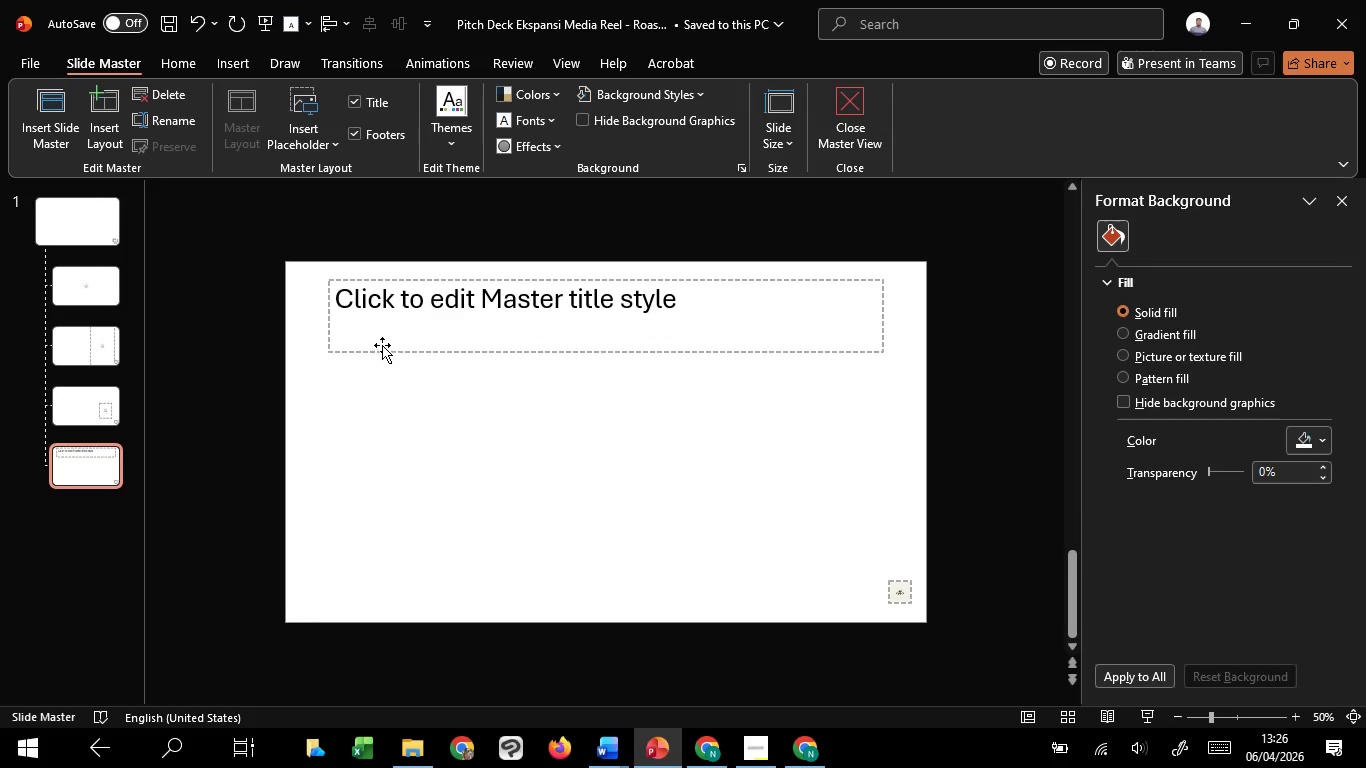 
left_click([382, 345])
 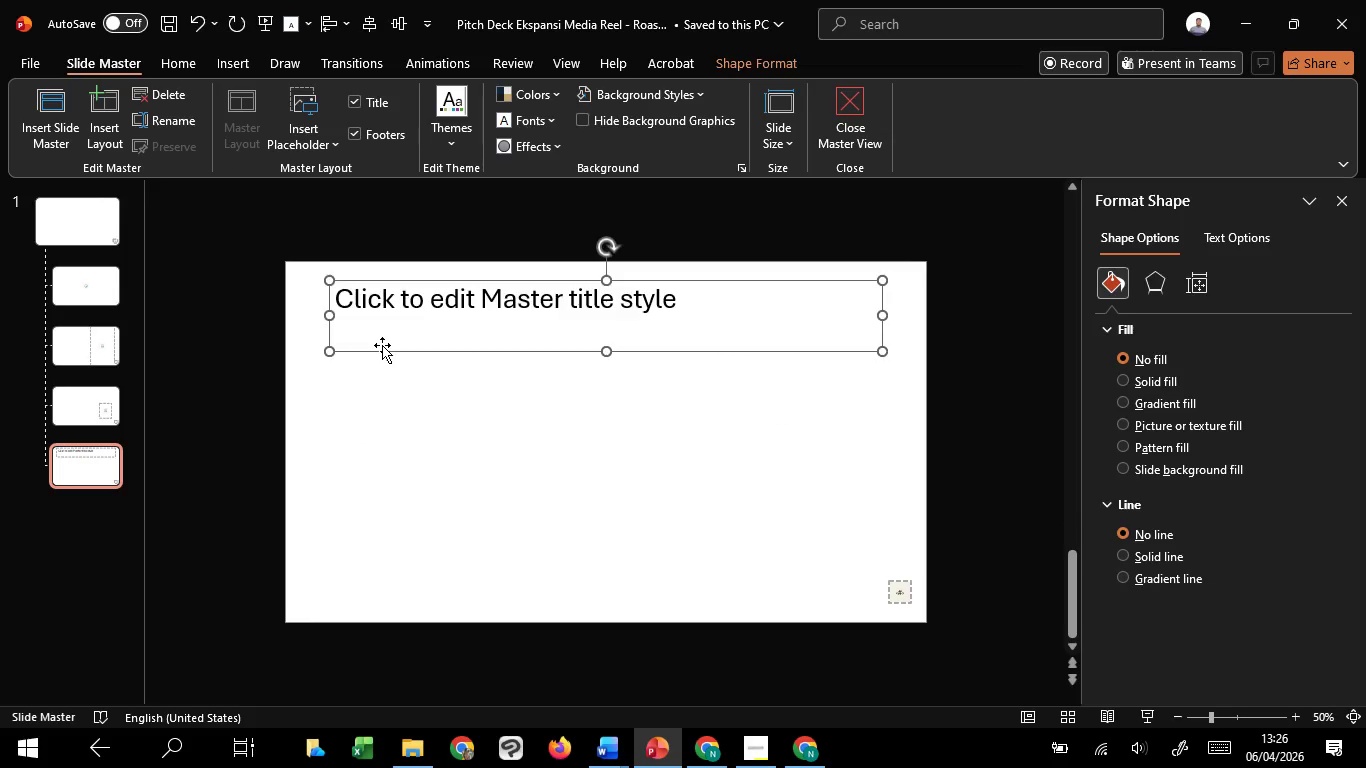 
key(Delete)
 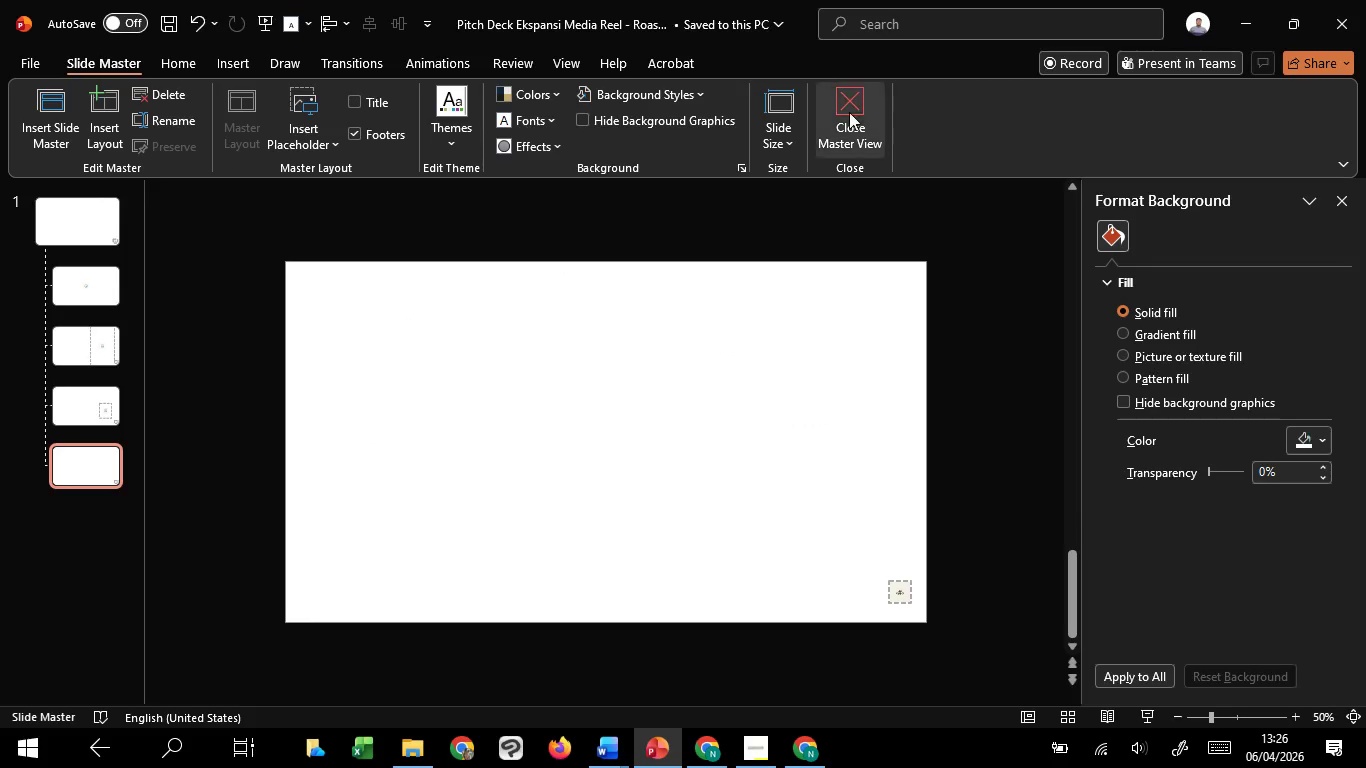 
left_click([838, 106])
 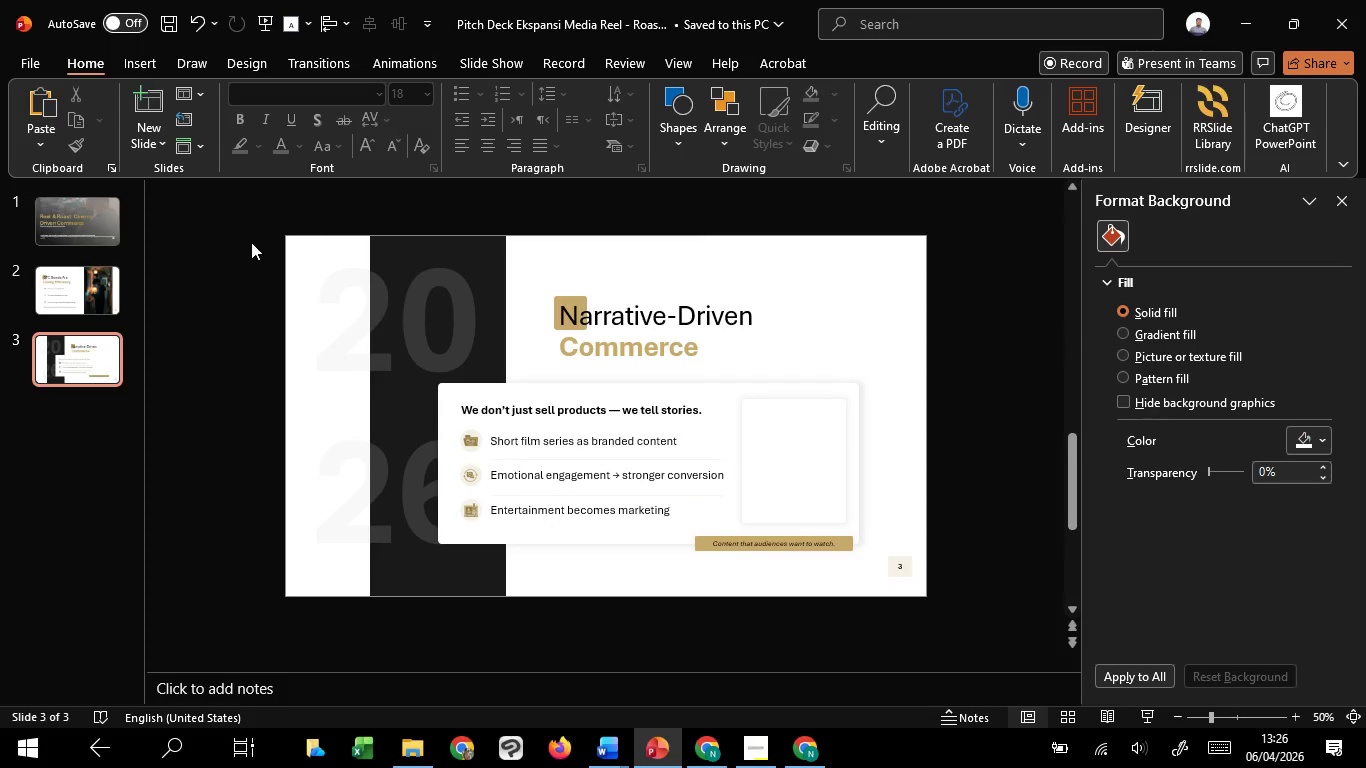 
left_click_drag(start_coordinate=[244, 213], to_coordinate=[1060, 680])
 